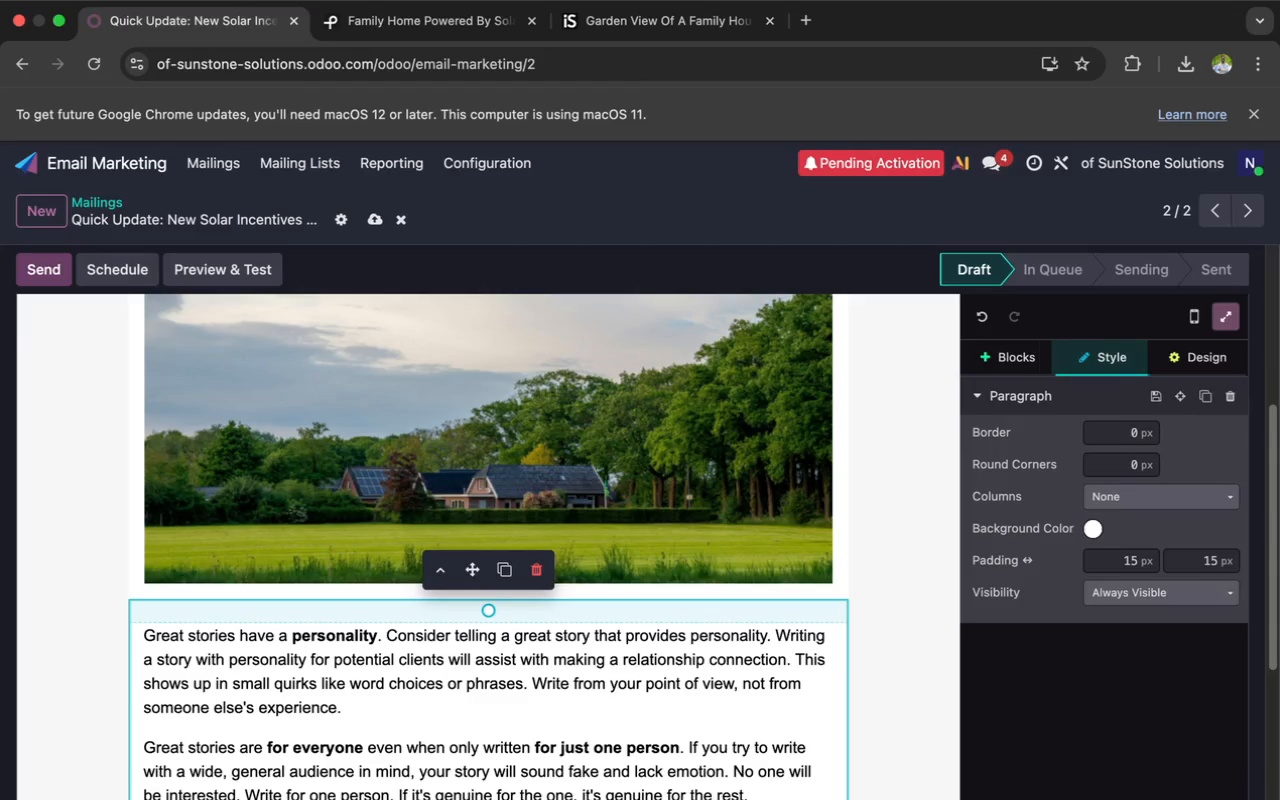 
scroll: coordinate [487, 799], scroll_direction: down, amount: 4.0
 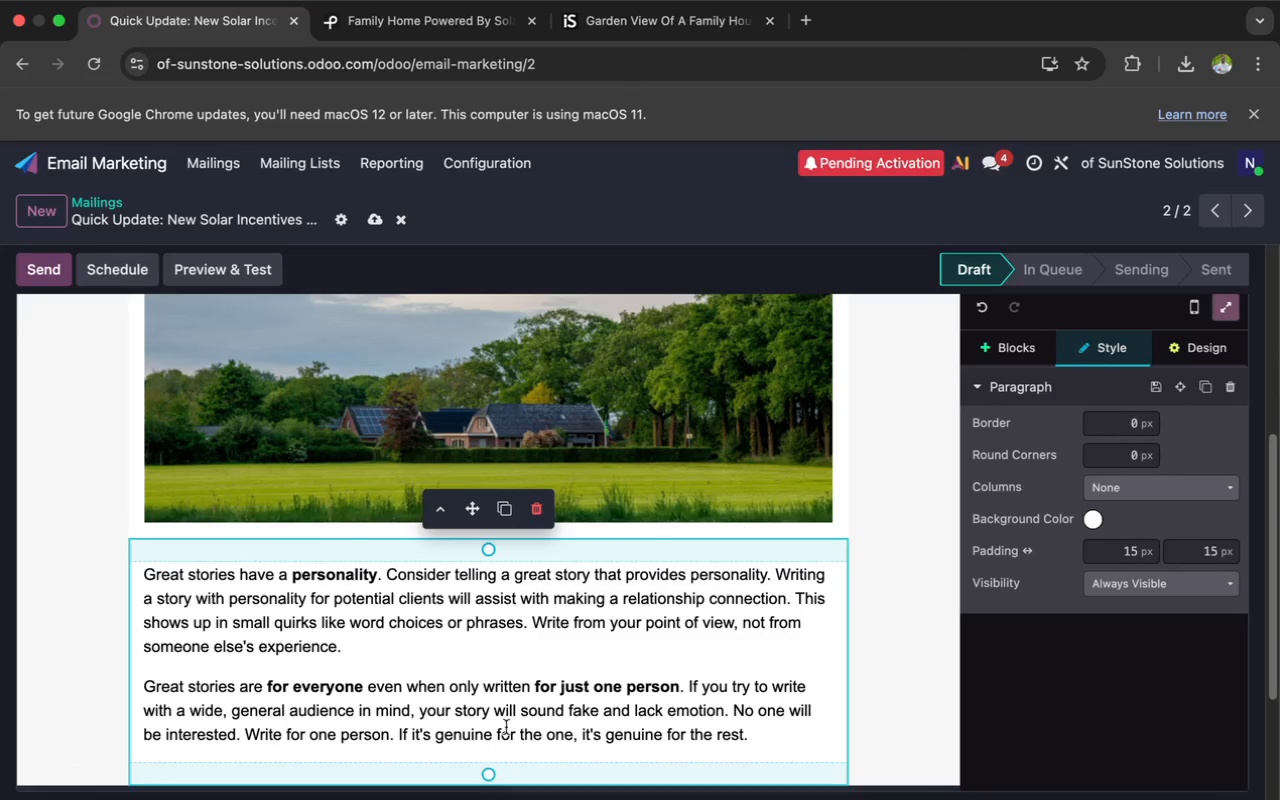 
left_click([508, 727])
 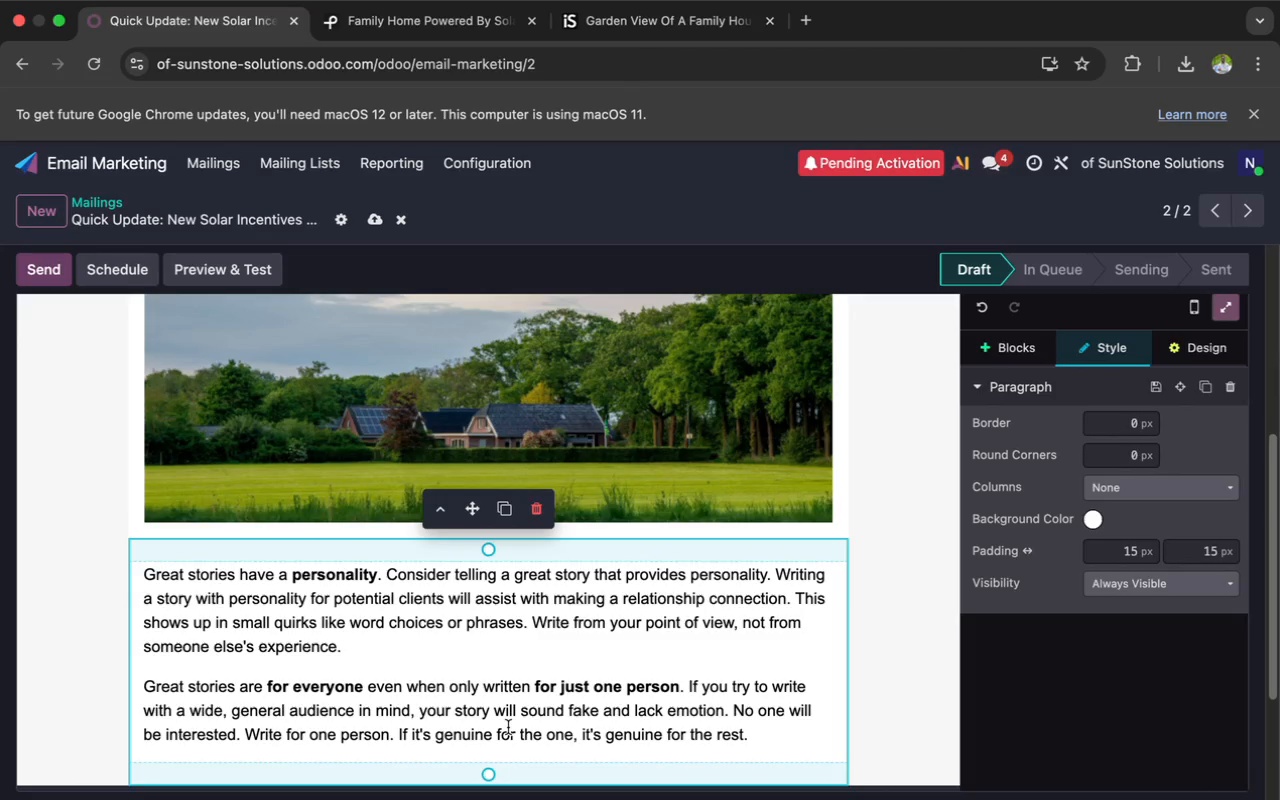 
key(Meta+CommandLeft)
 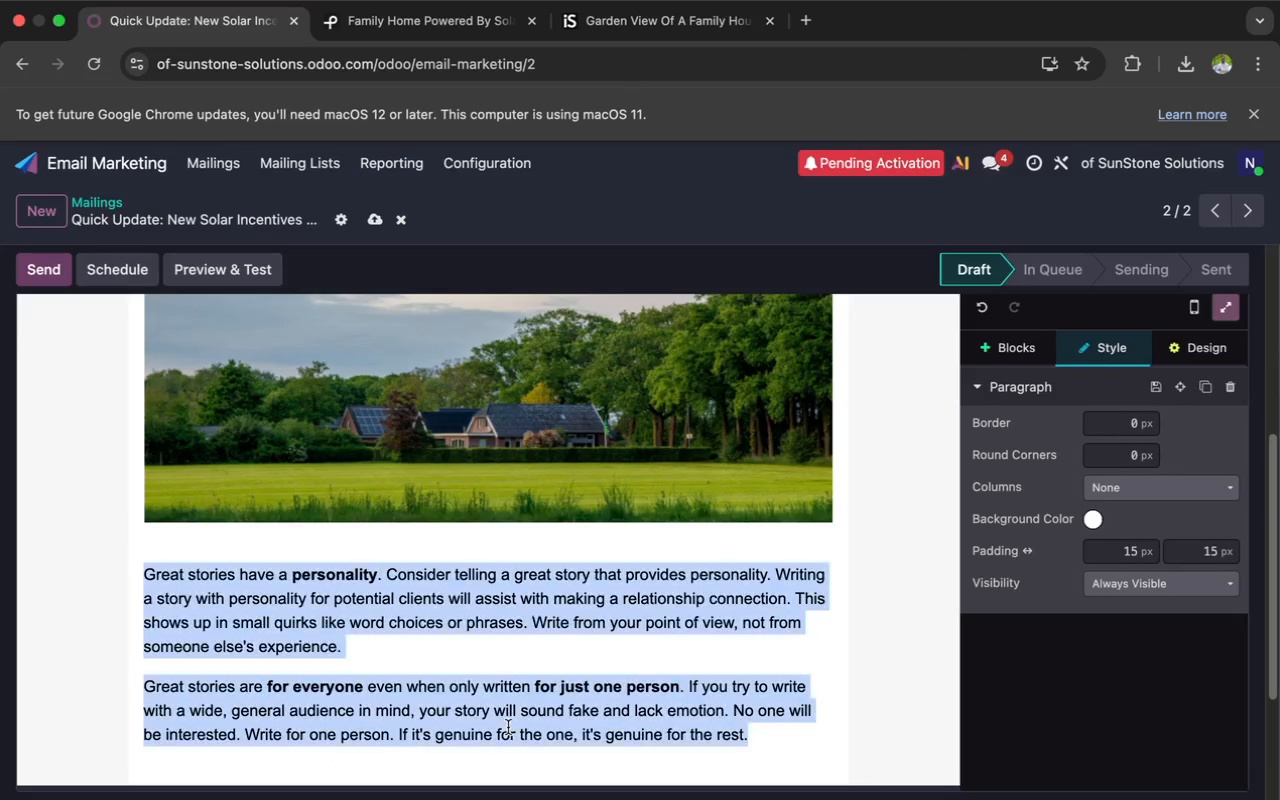 
key(Meta+A)
 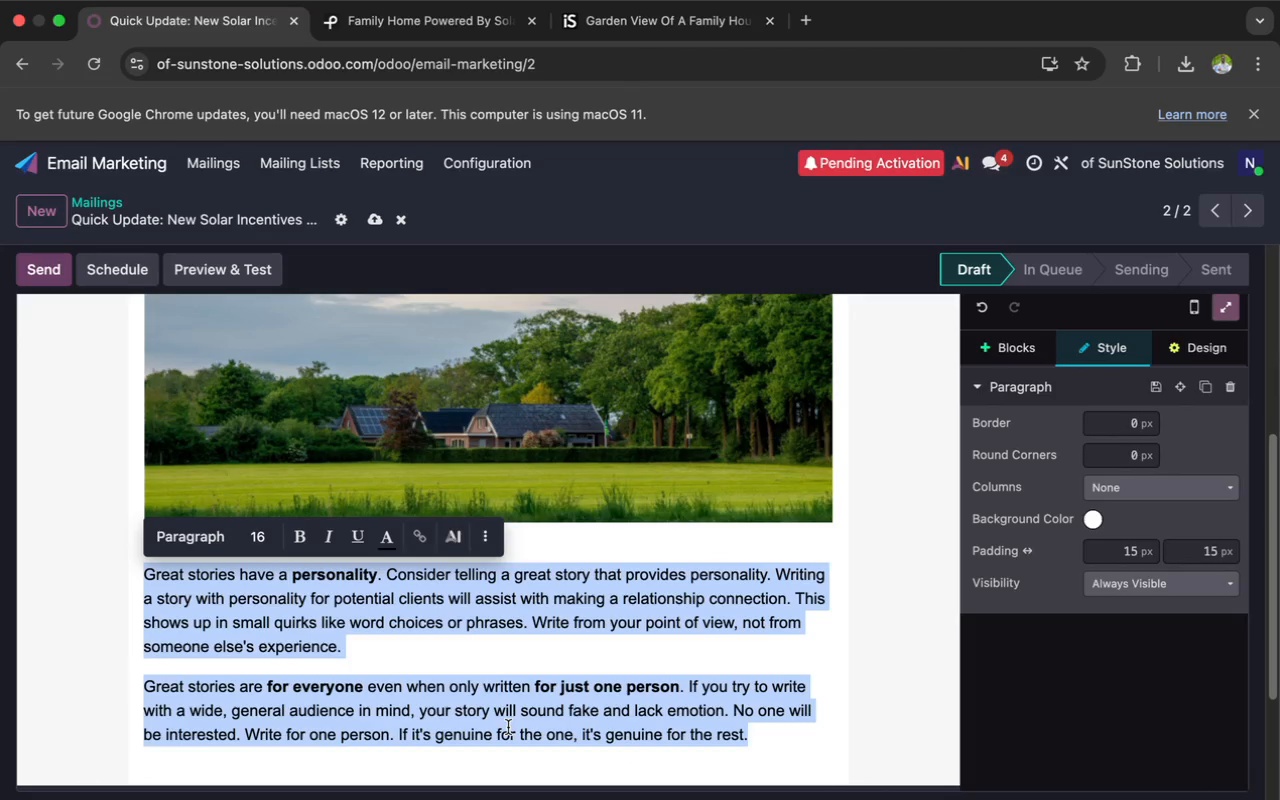 
key(Backspace)
 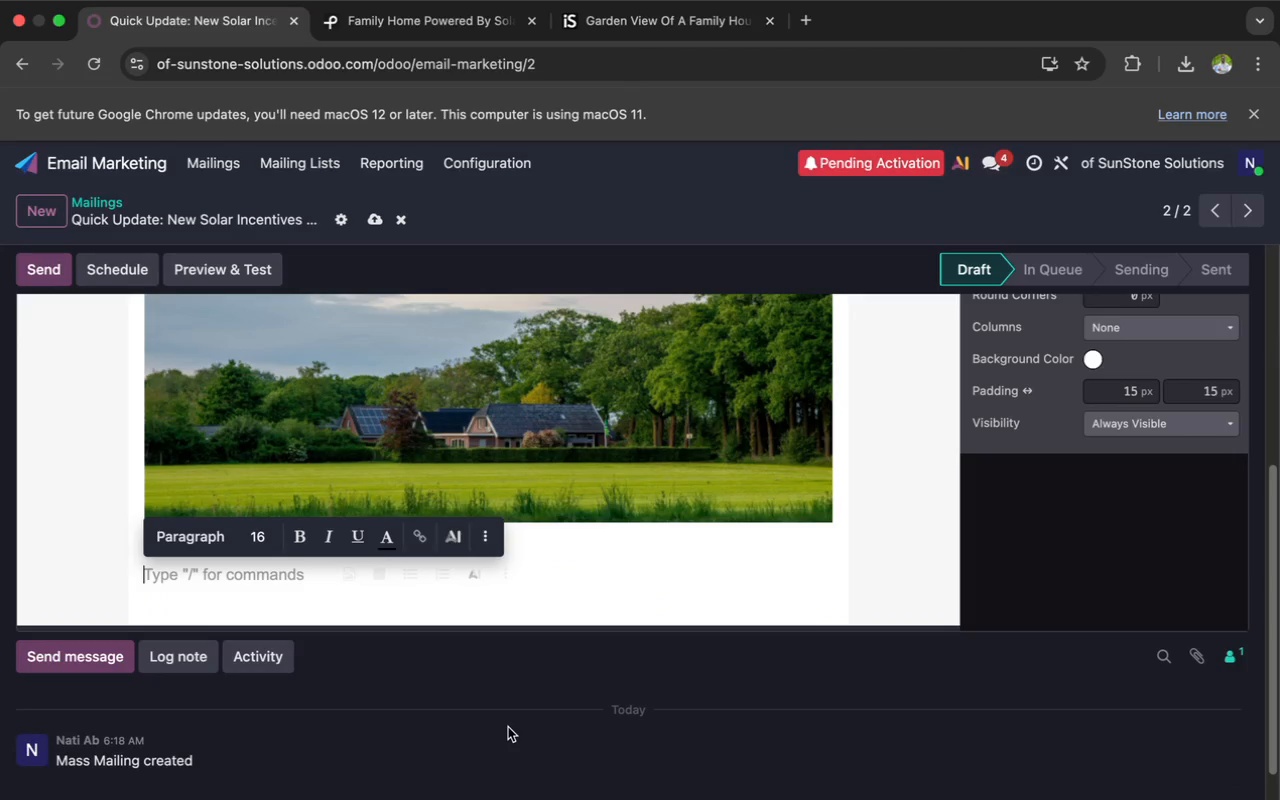 
type(hello `$)
 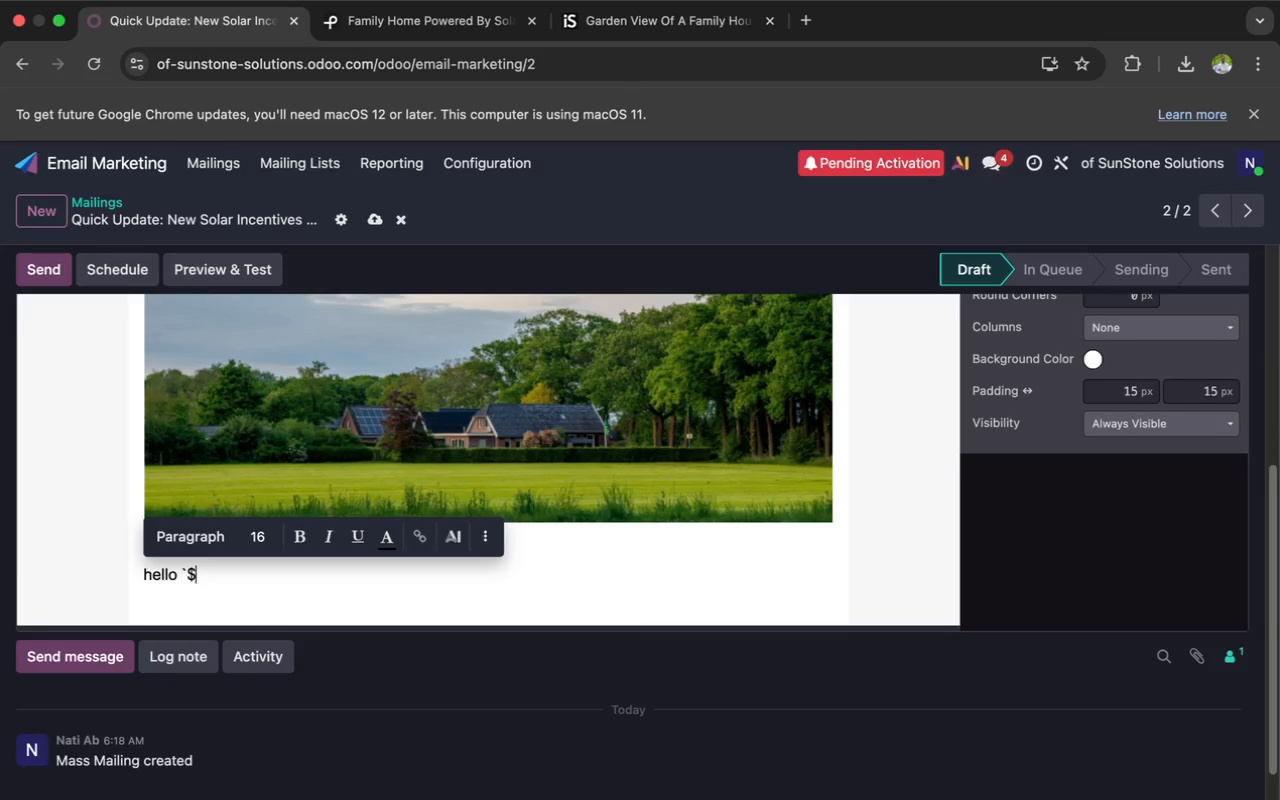 
wait(9.34)
 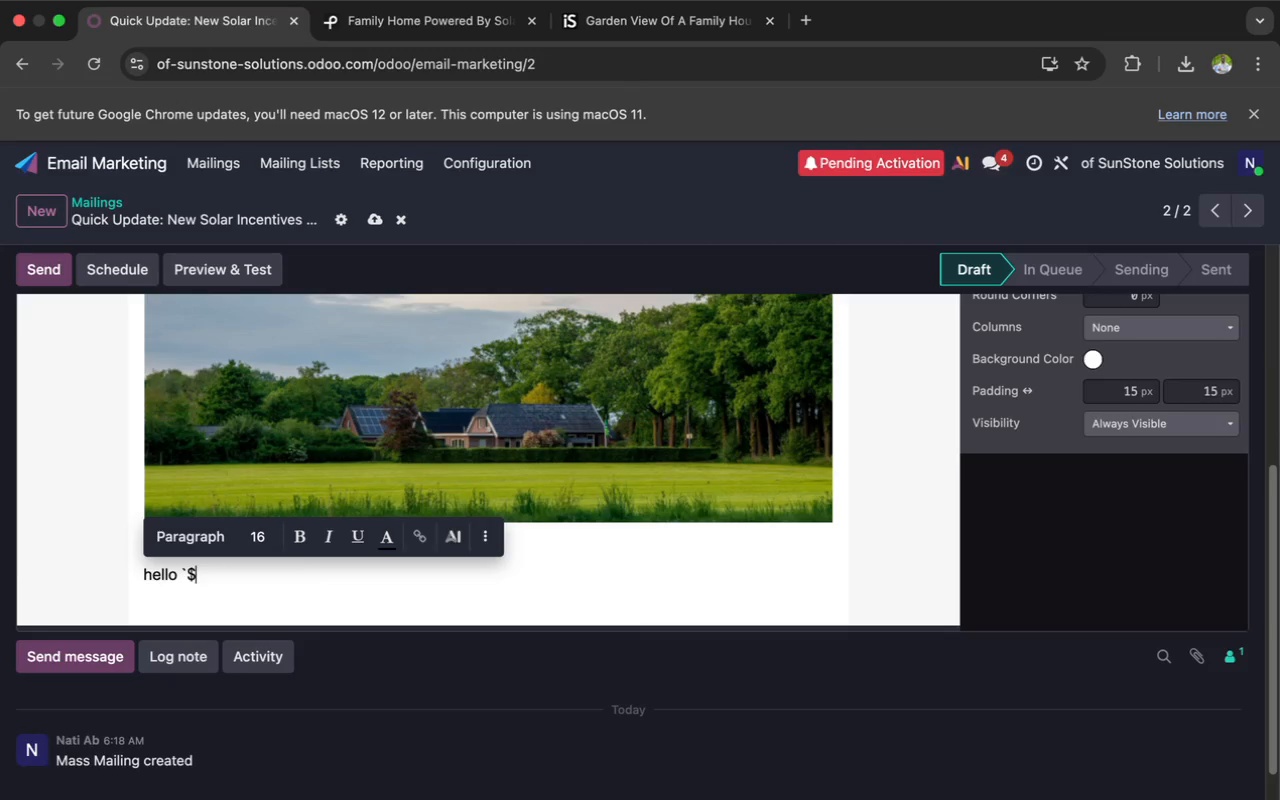 
type({ object.name }`)
 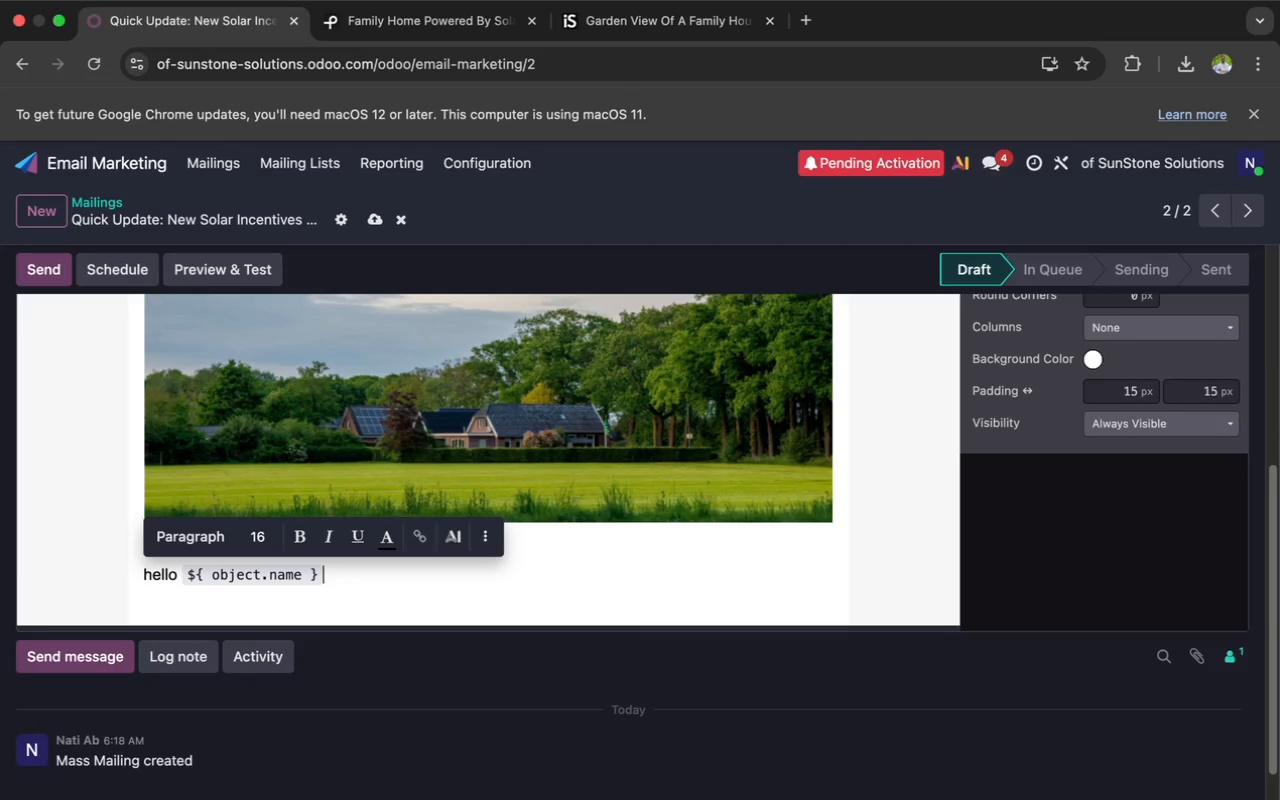 
left_click([155, 573])
 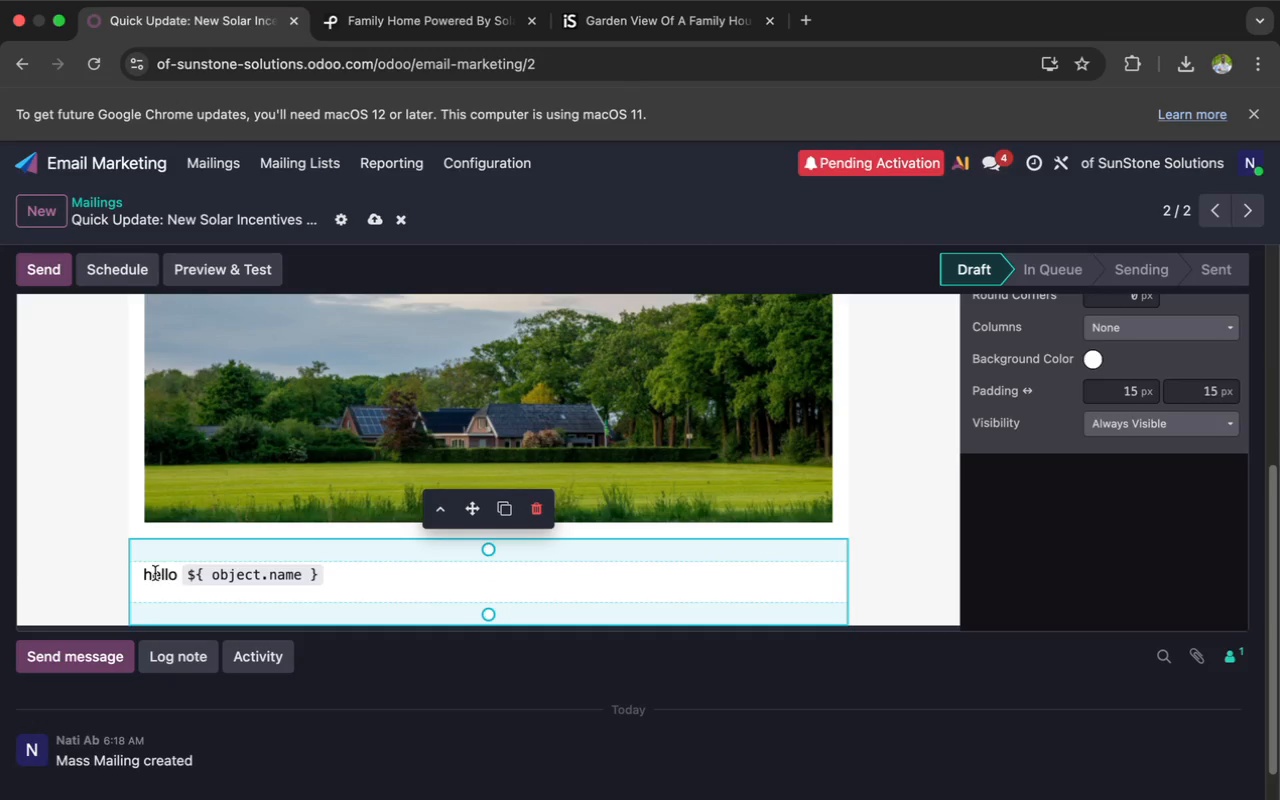 
key(Backspace)
 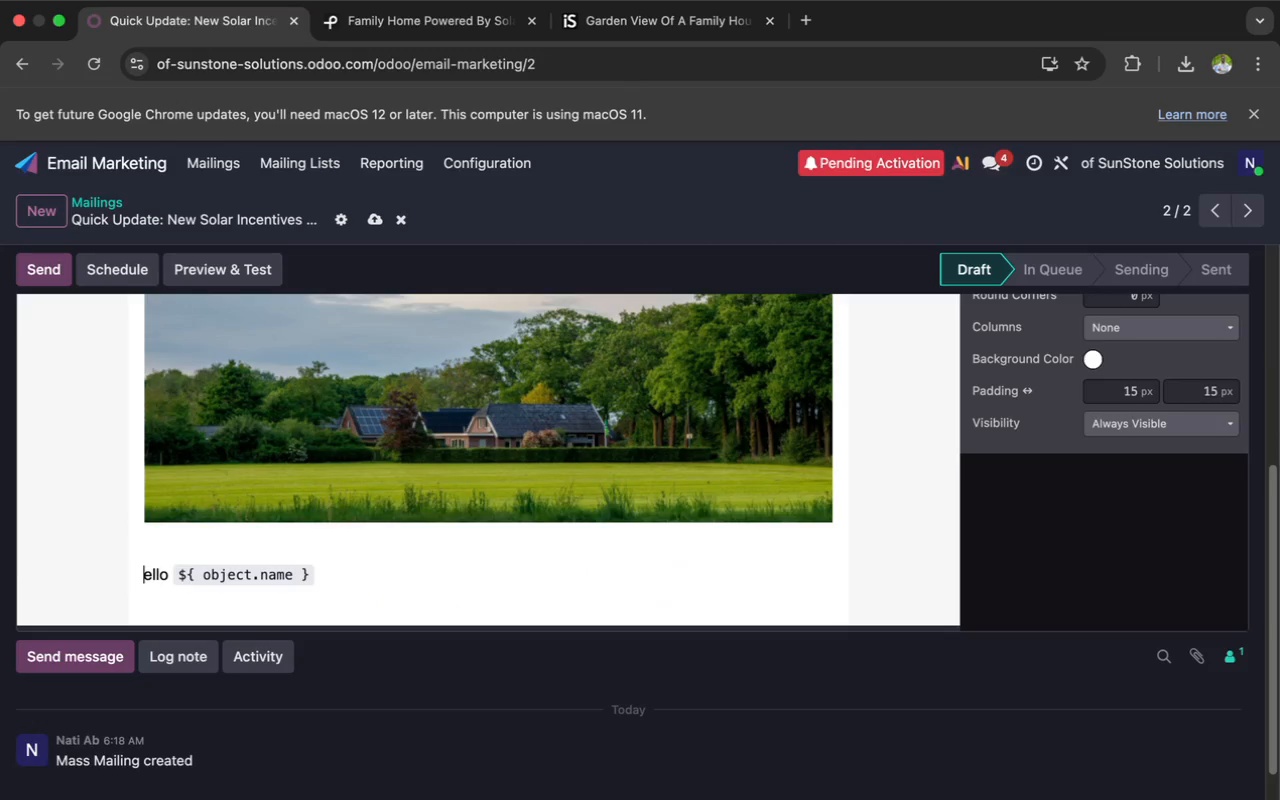 
key(Shift+ShiftLeft)
 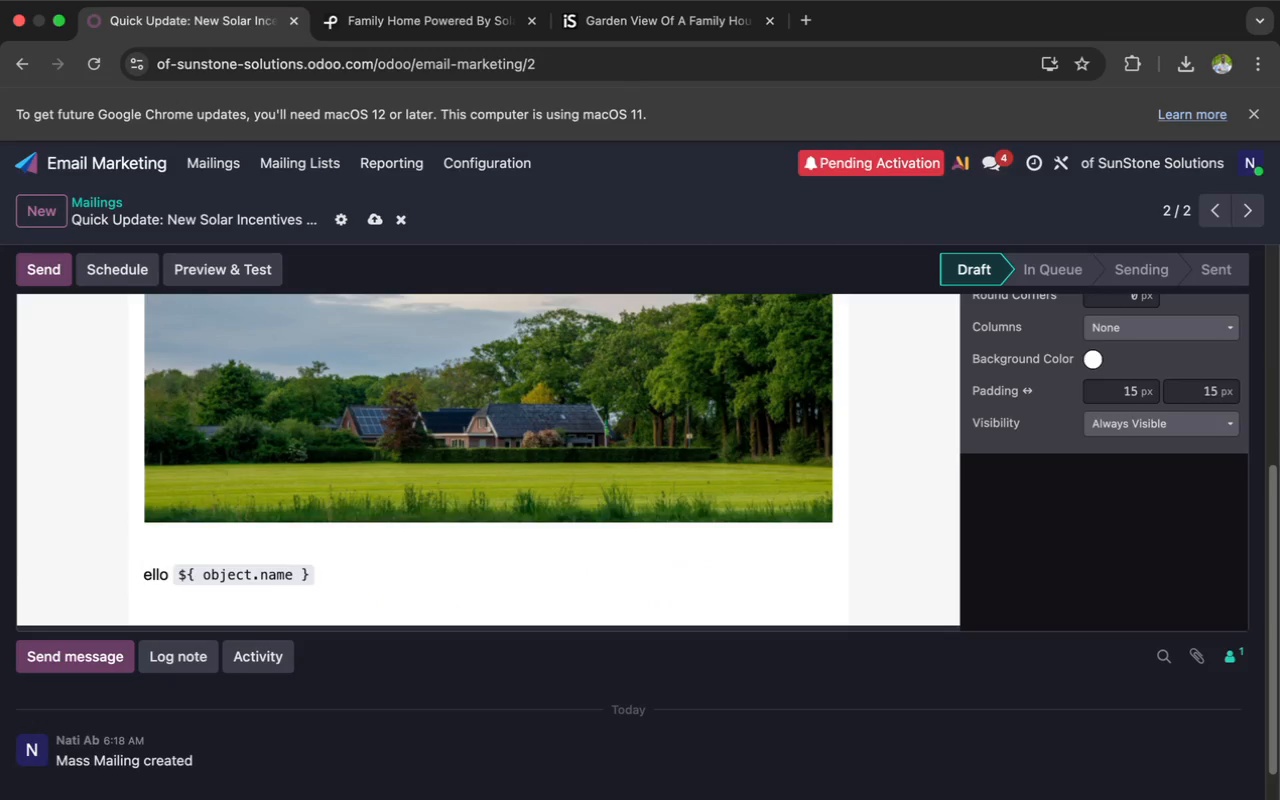 
key(Shift+H)
 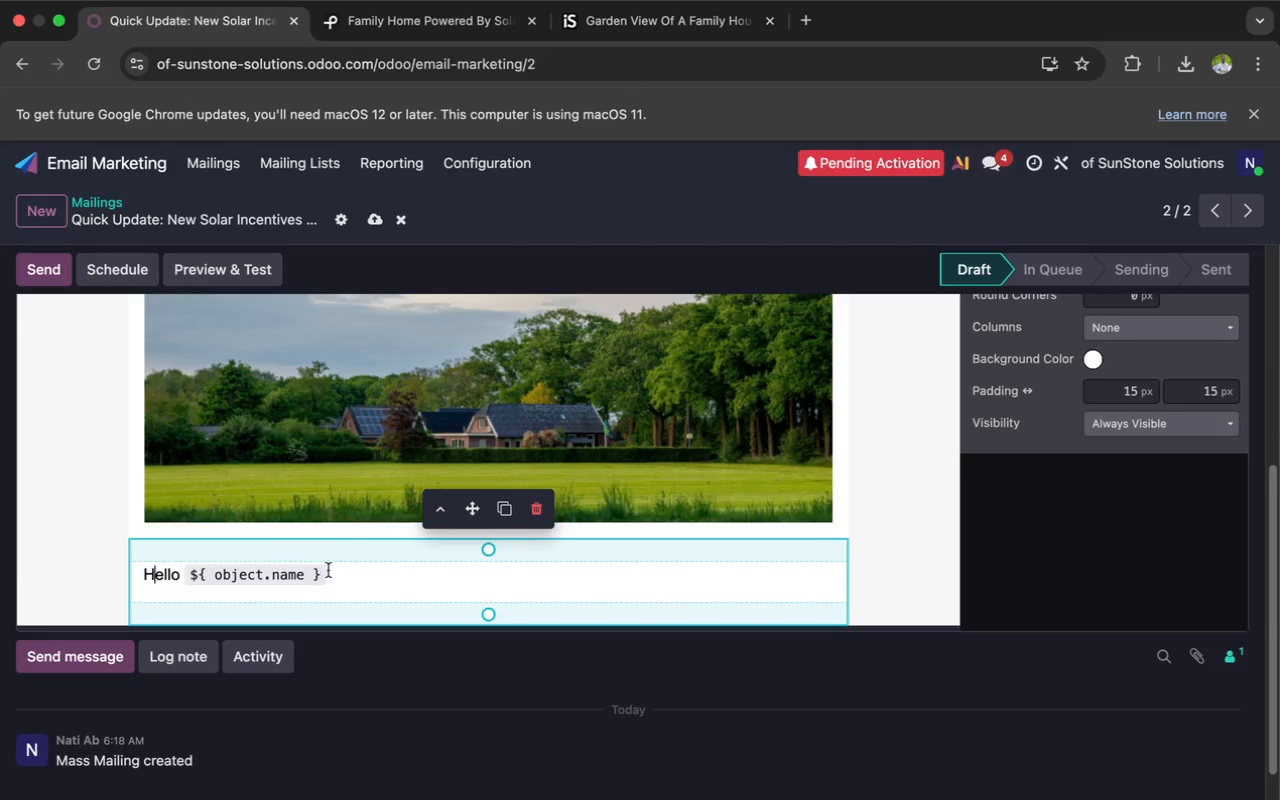 
left_click([336, 577])
 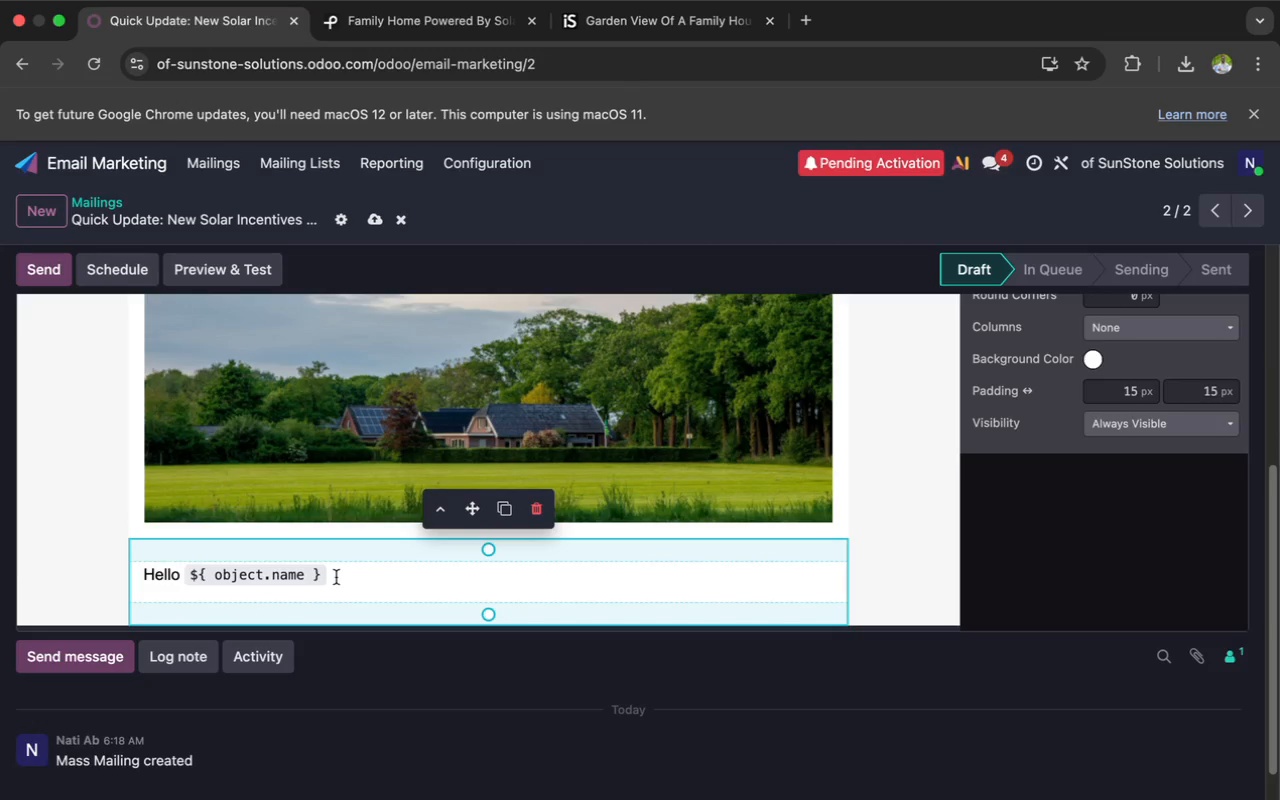 
key(Comma)
 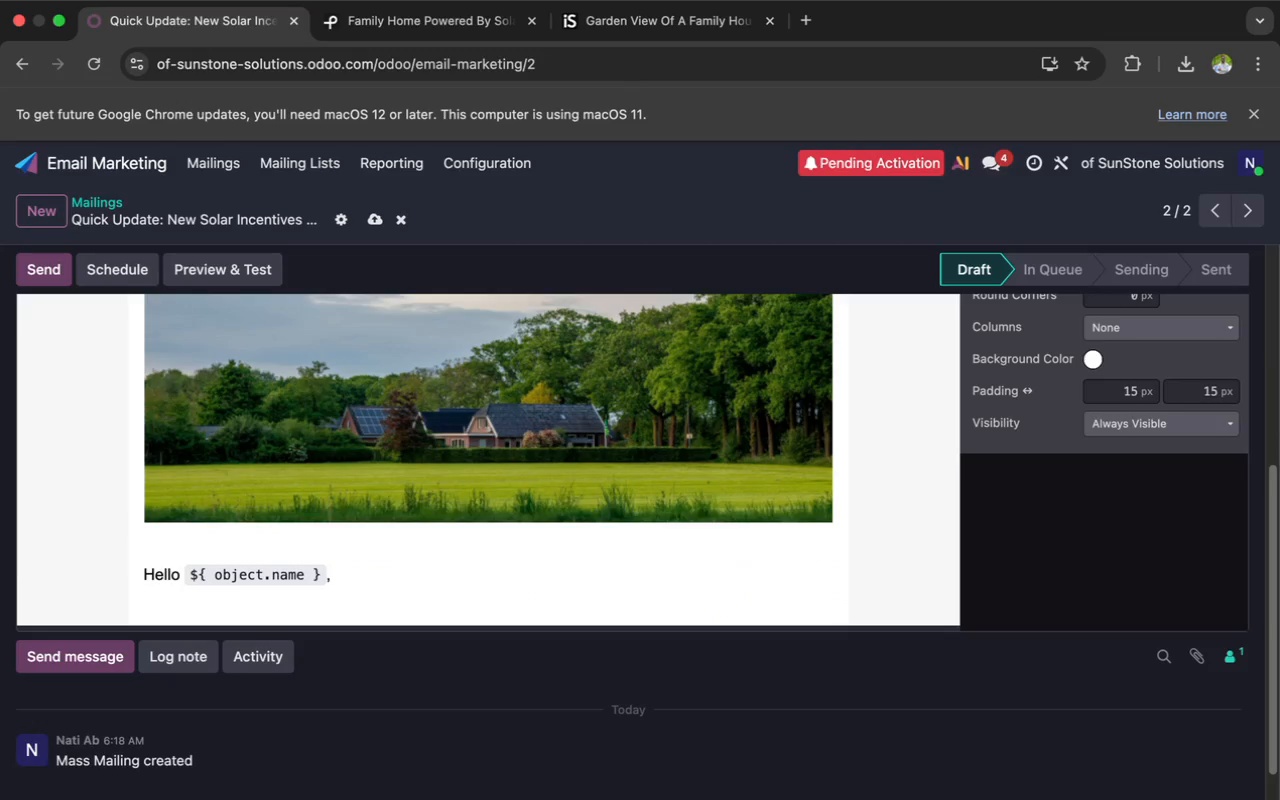 
key(Enter)
 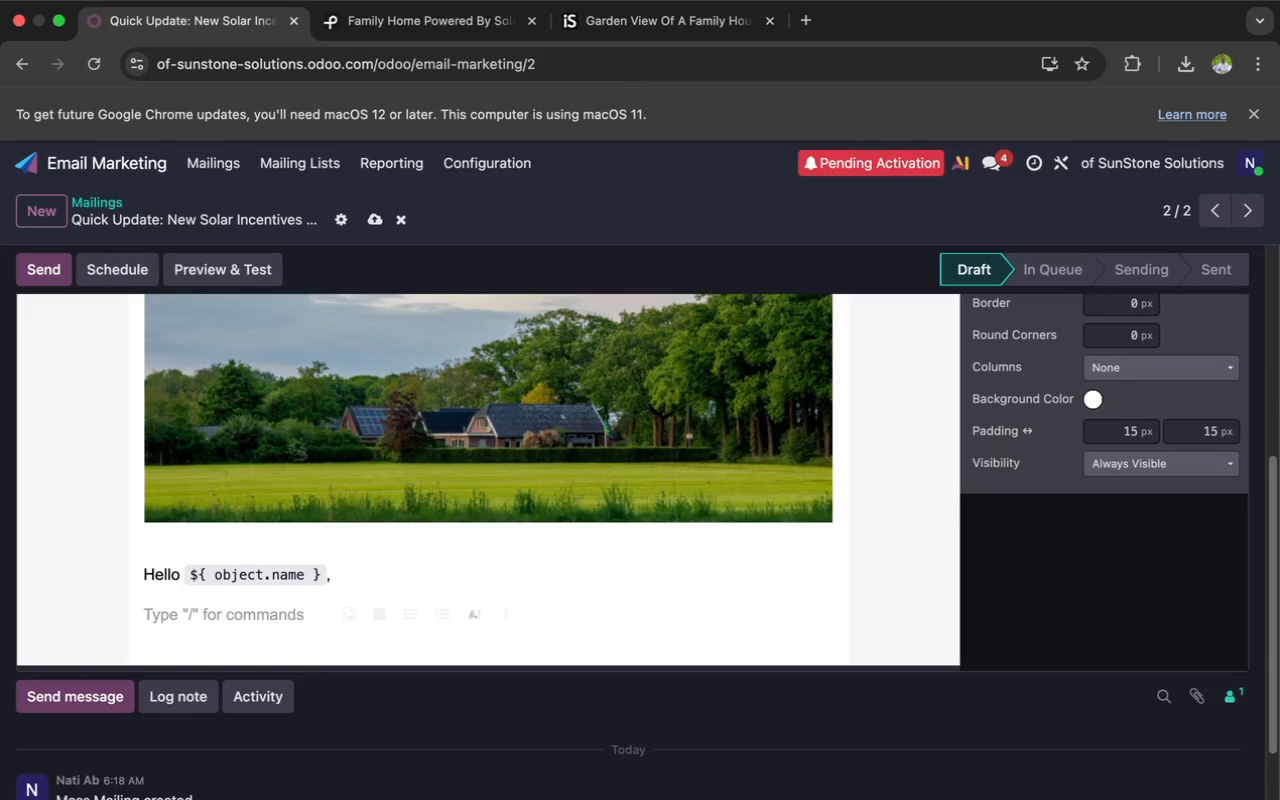 
type(We e)
key(Backspace)
type(wanted to send you a quick update regarding )
 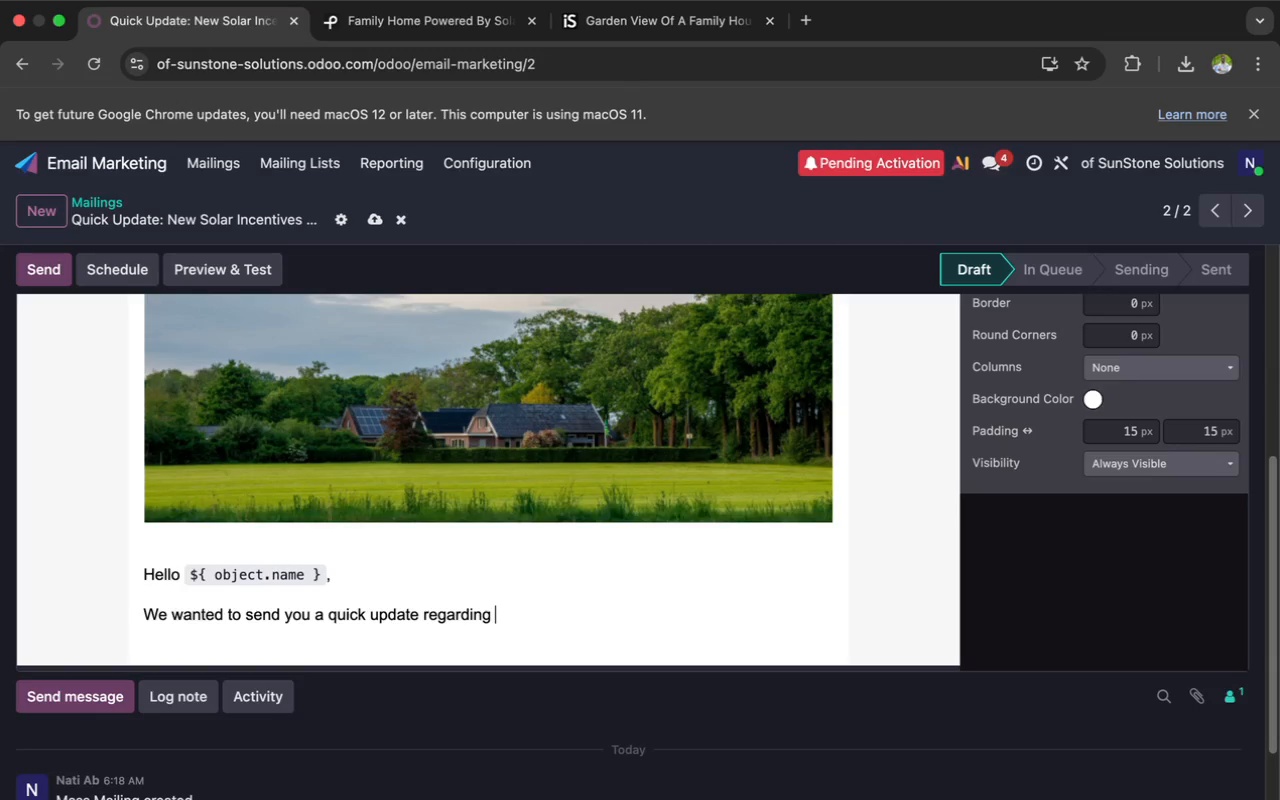 
type(current)
 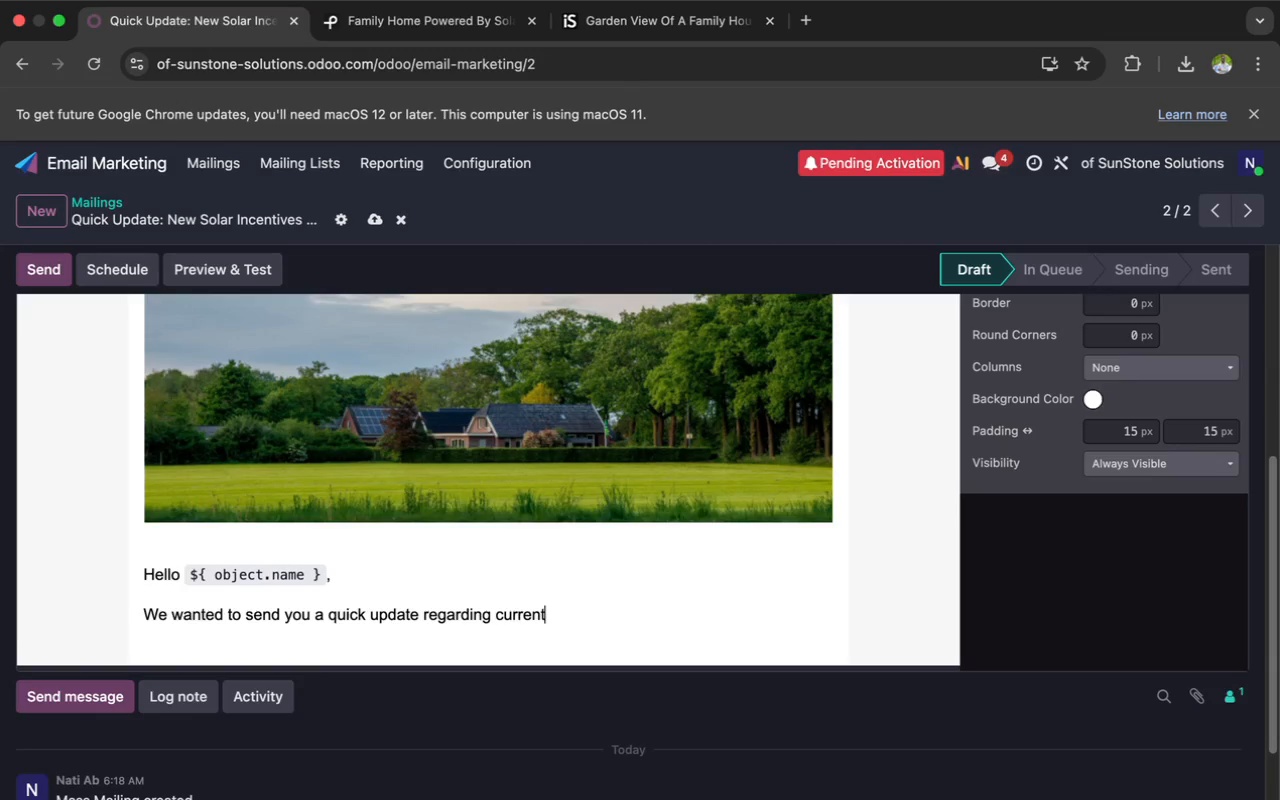 
type( solar  )
key(Backspace)
type(in)
 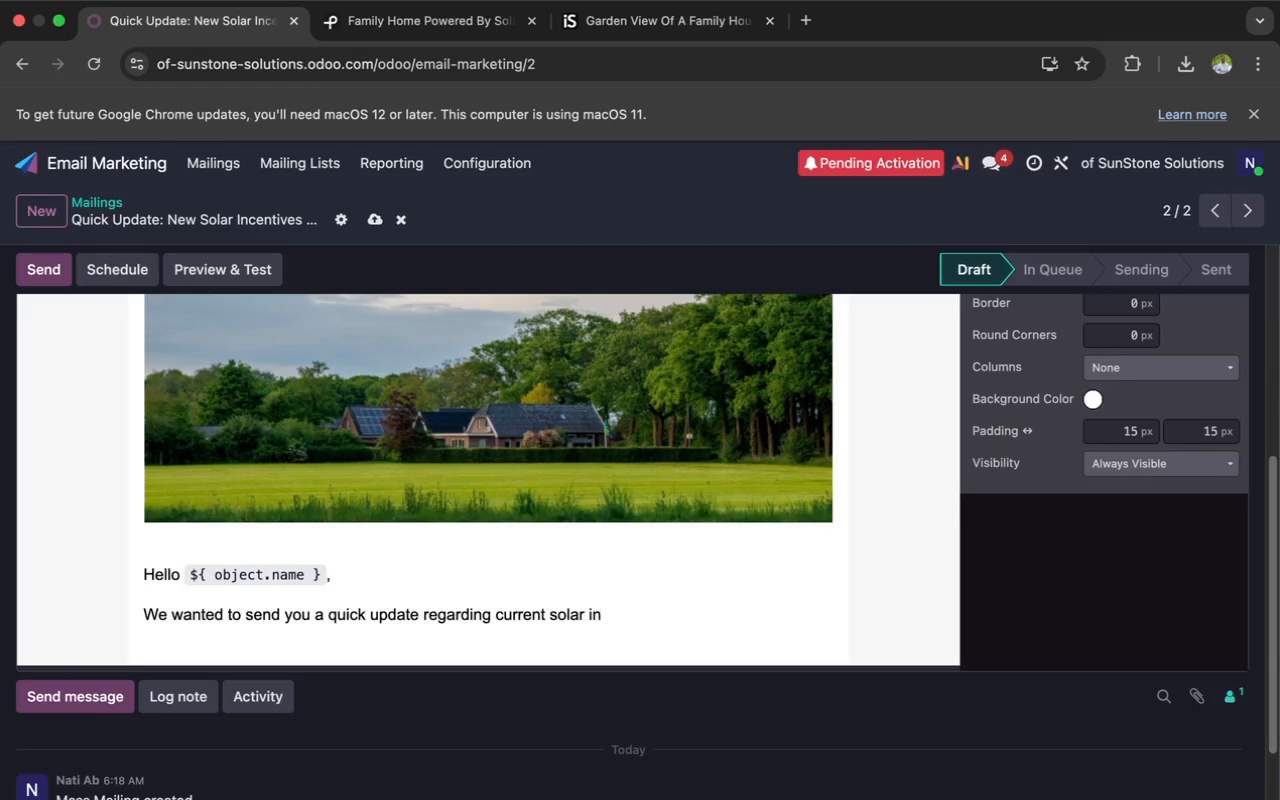 
type(centi)
 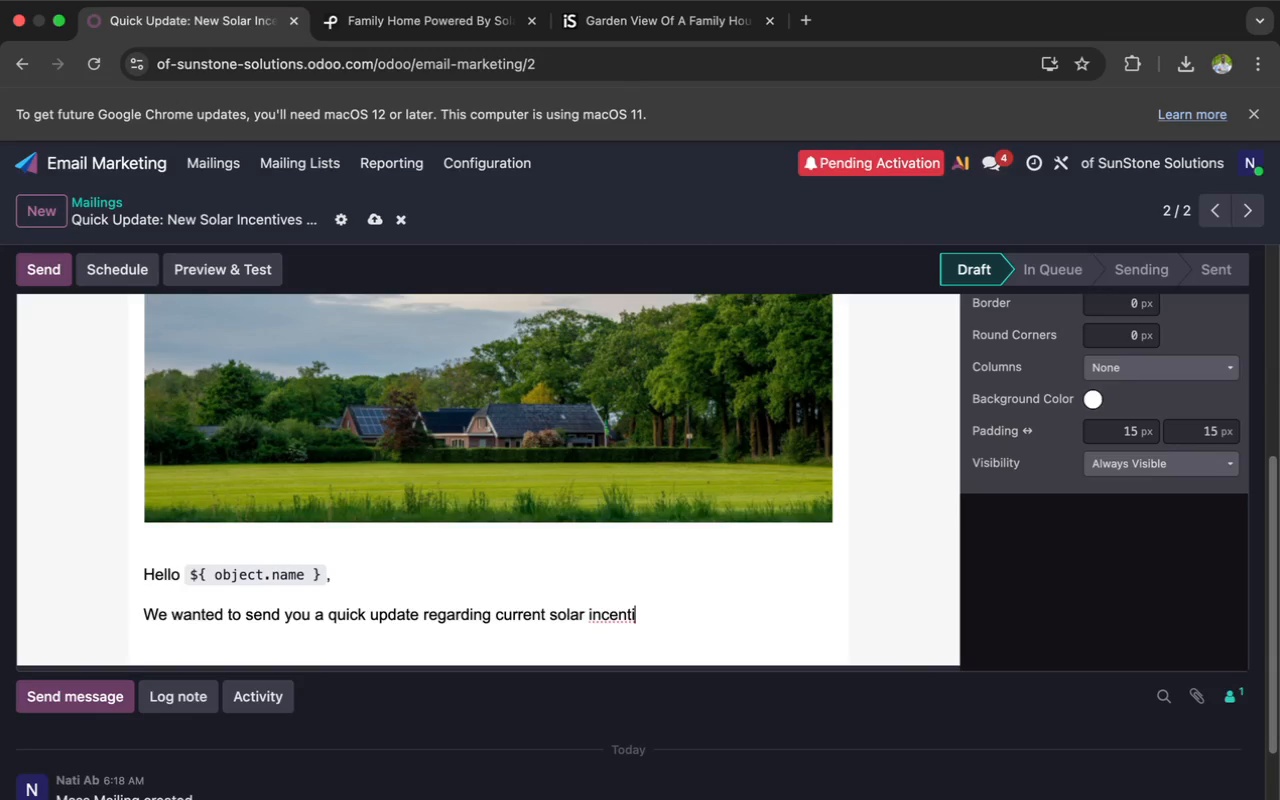 
type(ve programs and energy )
 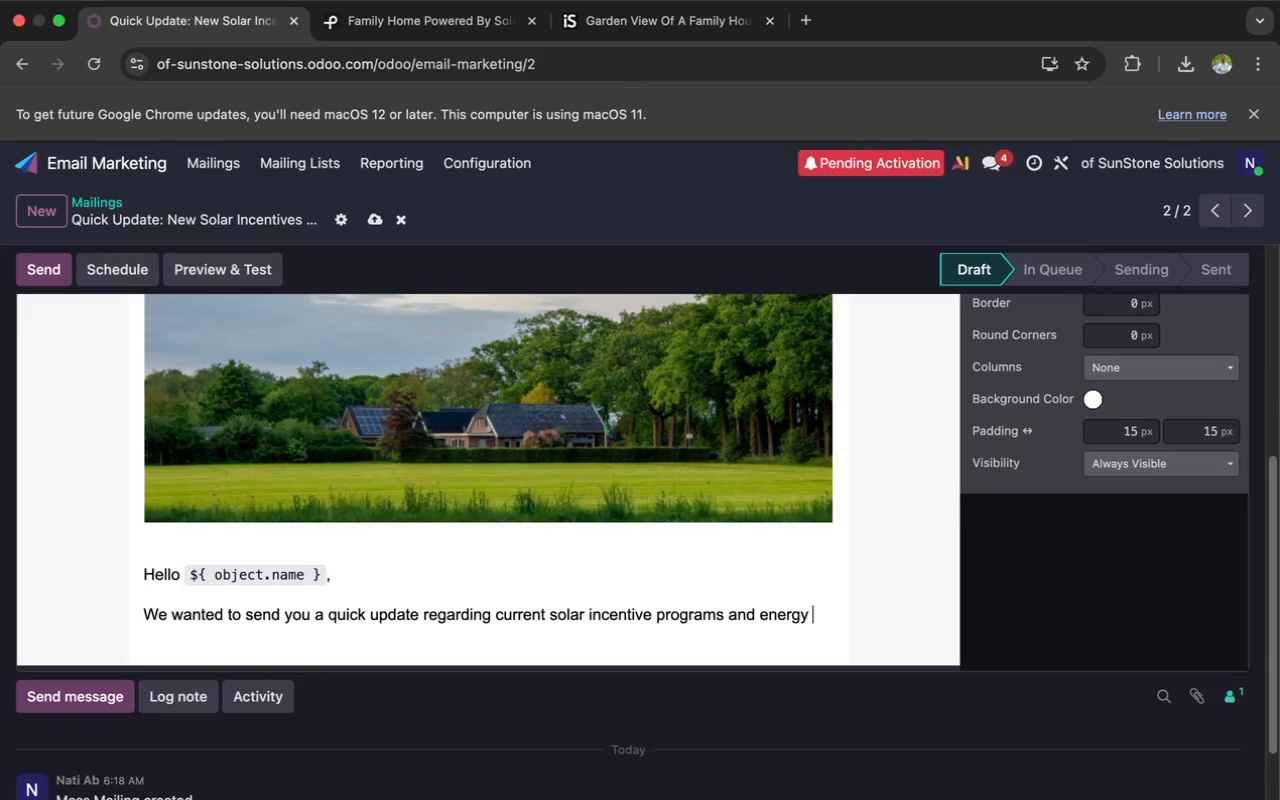 
type(policy)
 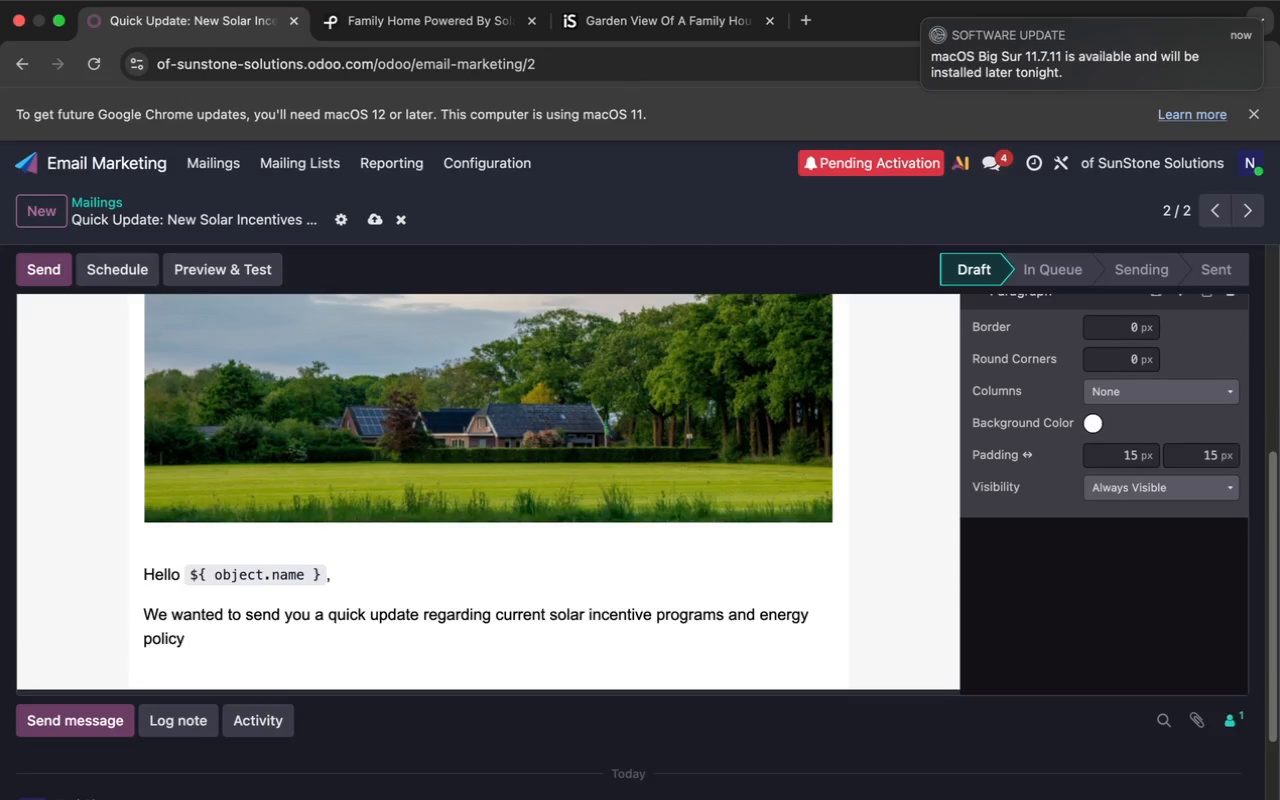 
type( changes)
 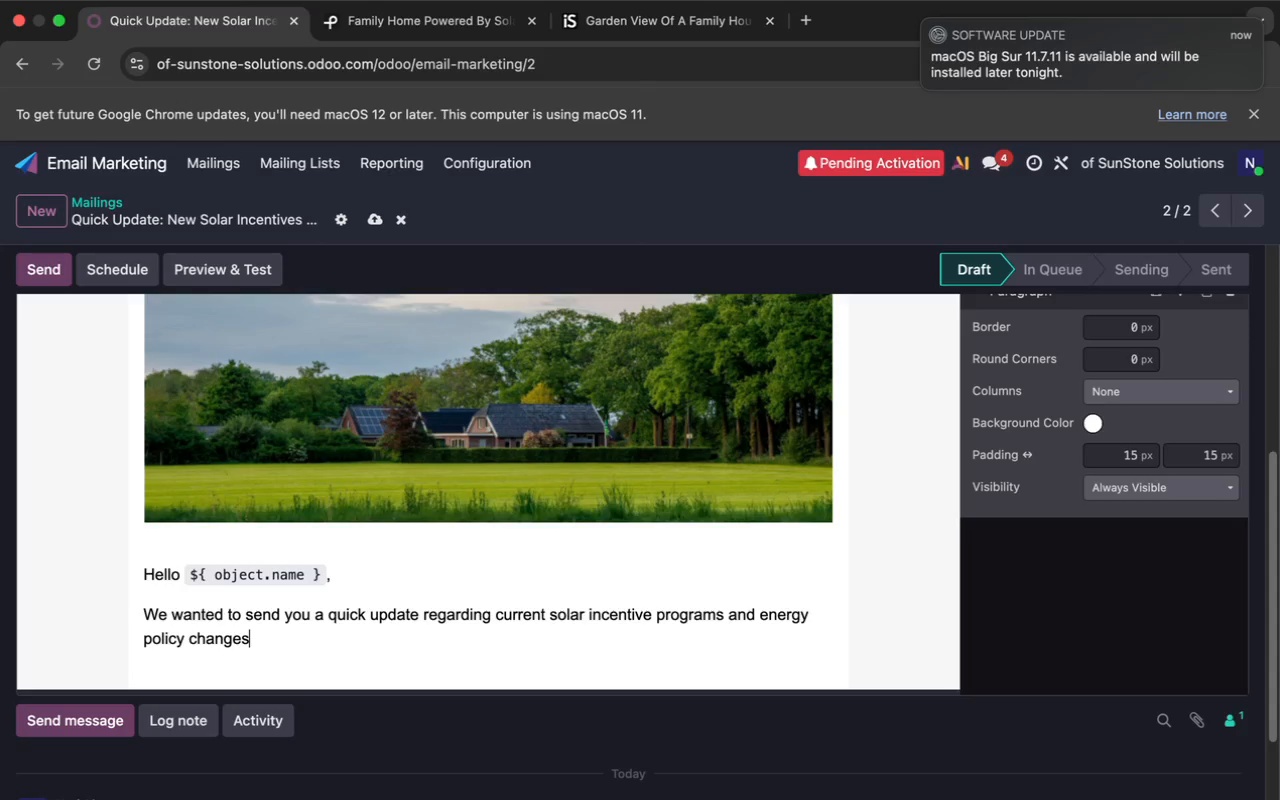 
wait(7.05)
 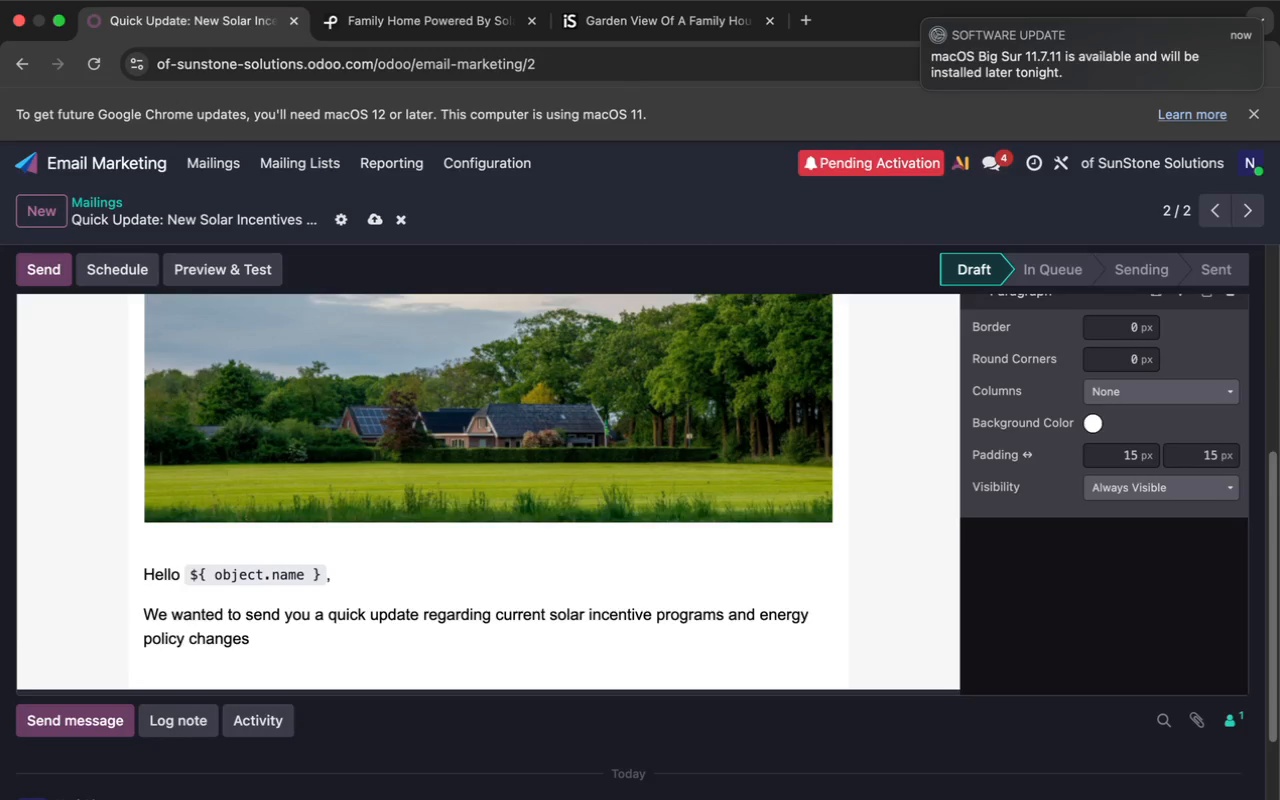 
type( that may improve the )
 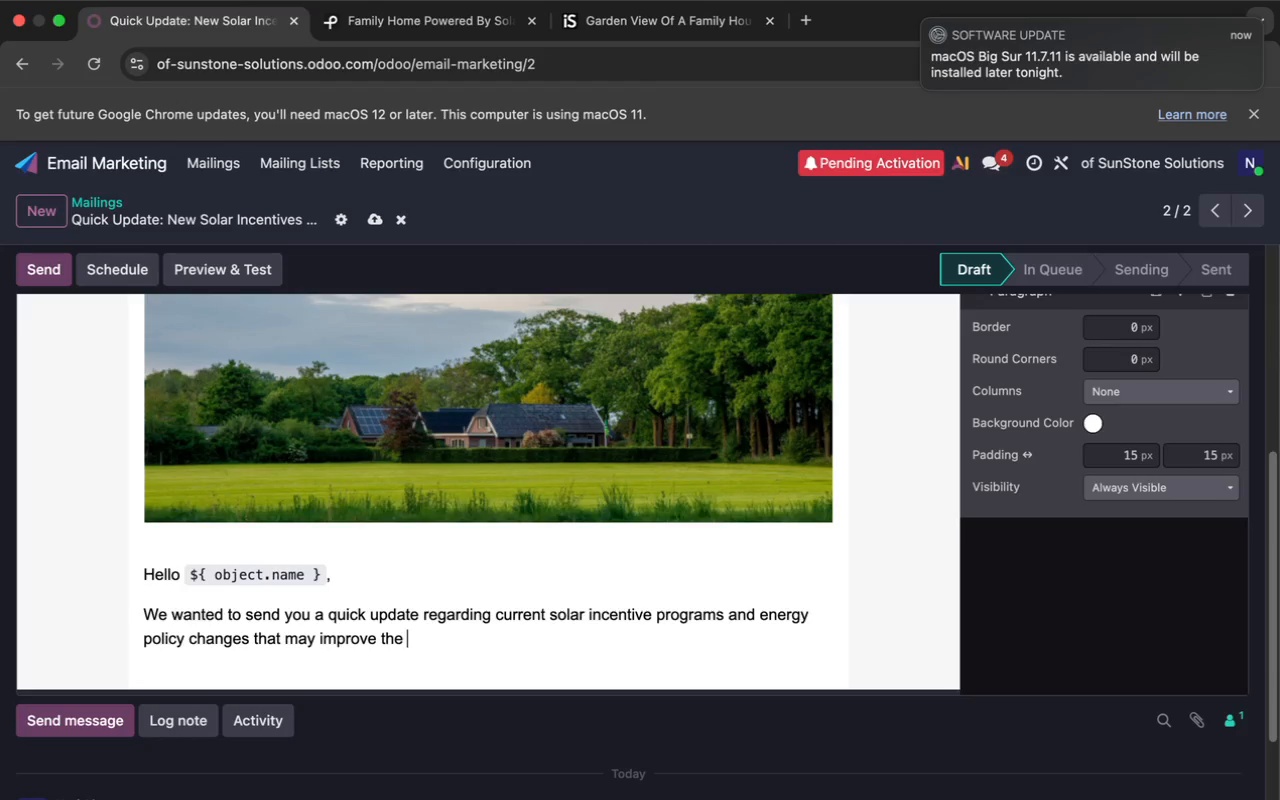 
type(value of your previous solar)
 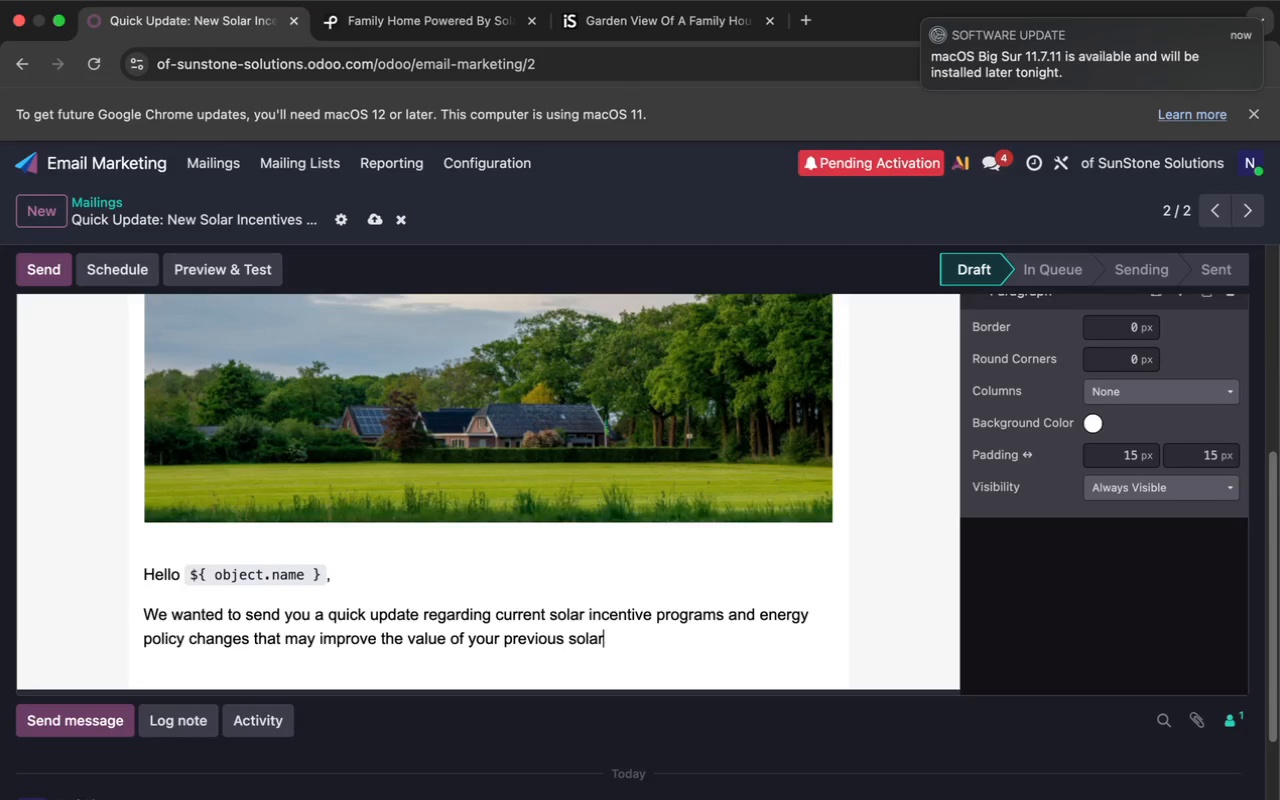 
type( audit.)
 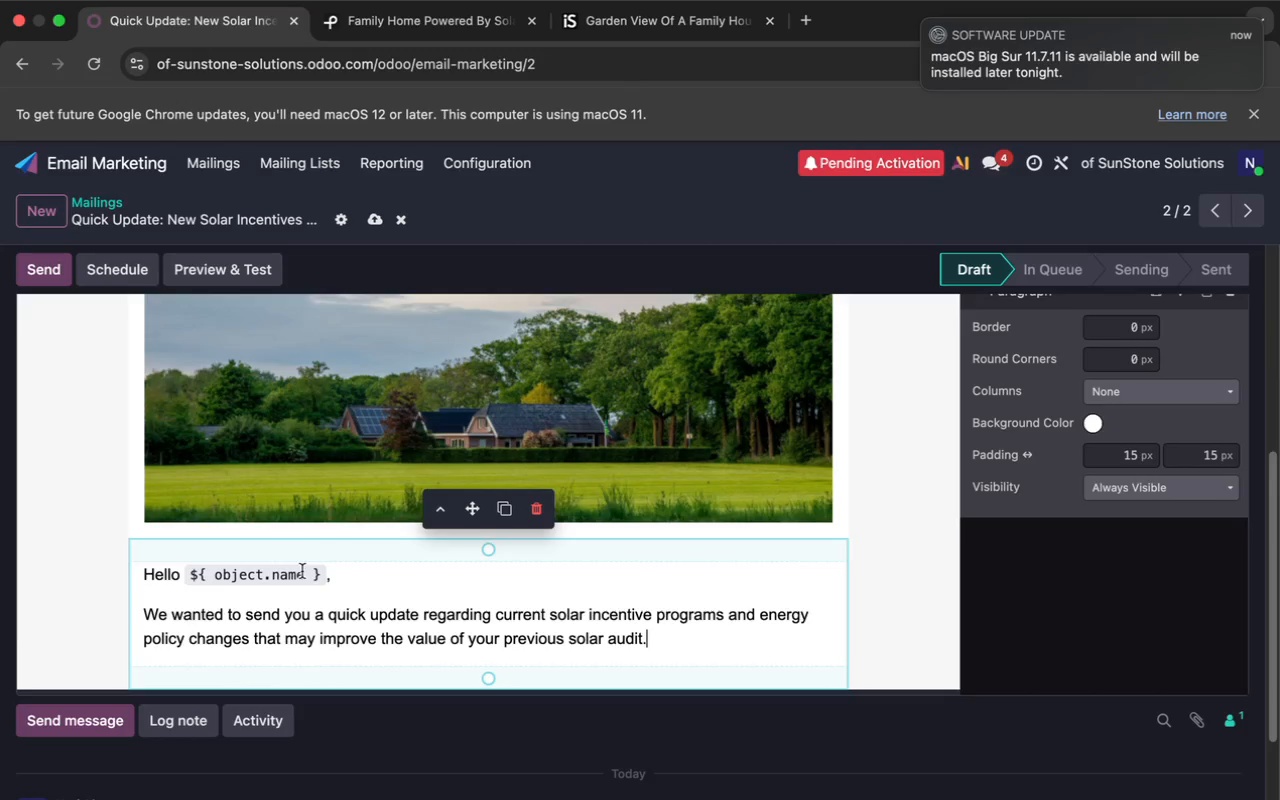 
key(Enter)
 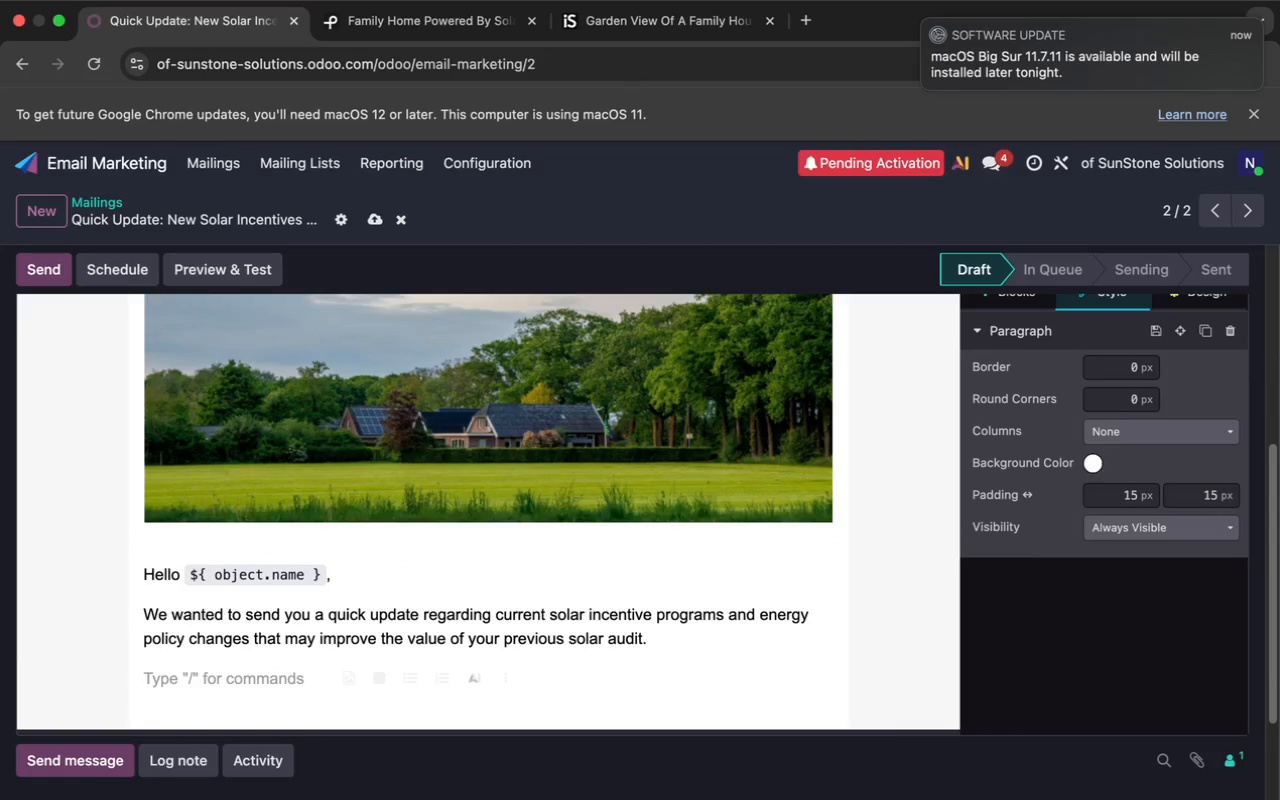 
type(Your)
 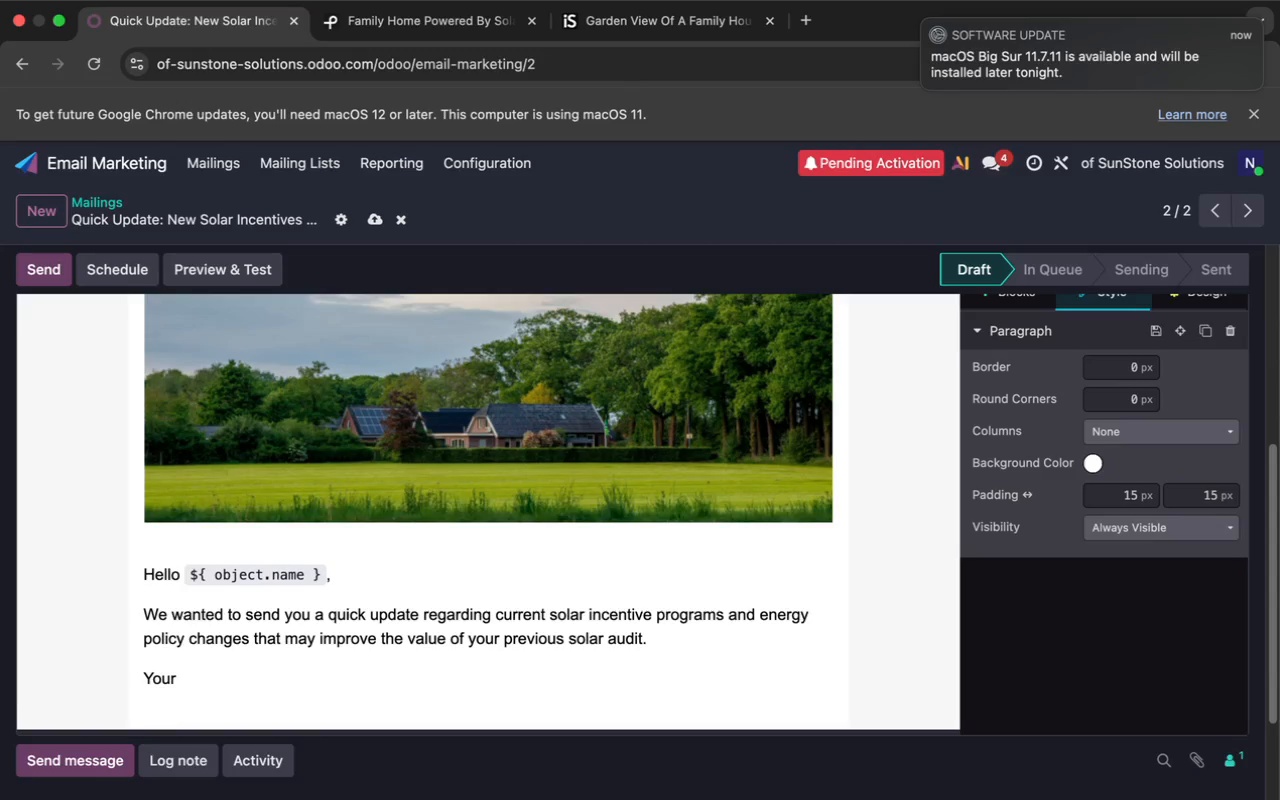 
type( estimated potential savings remain)
 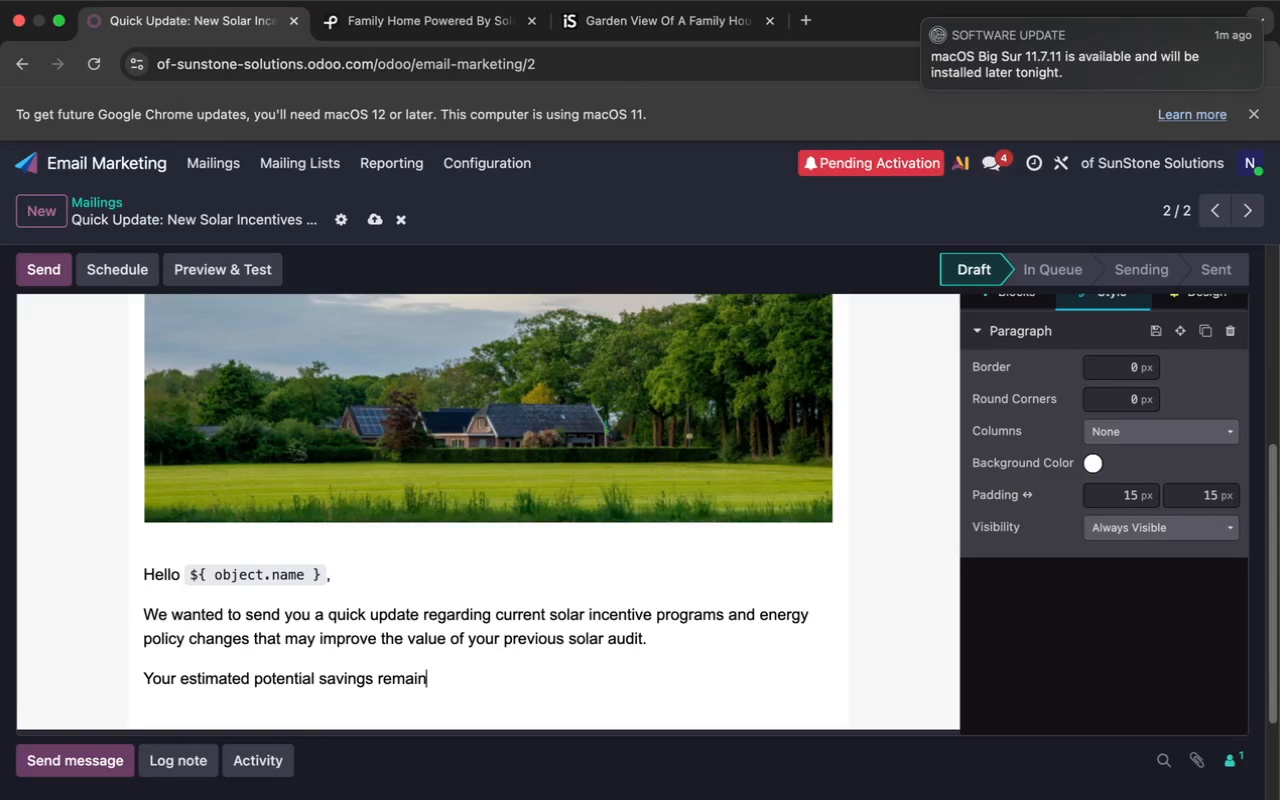 
wait(35.14)
 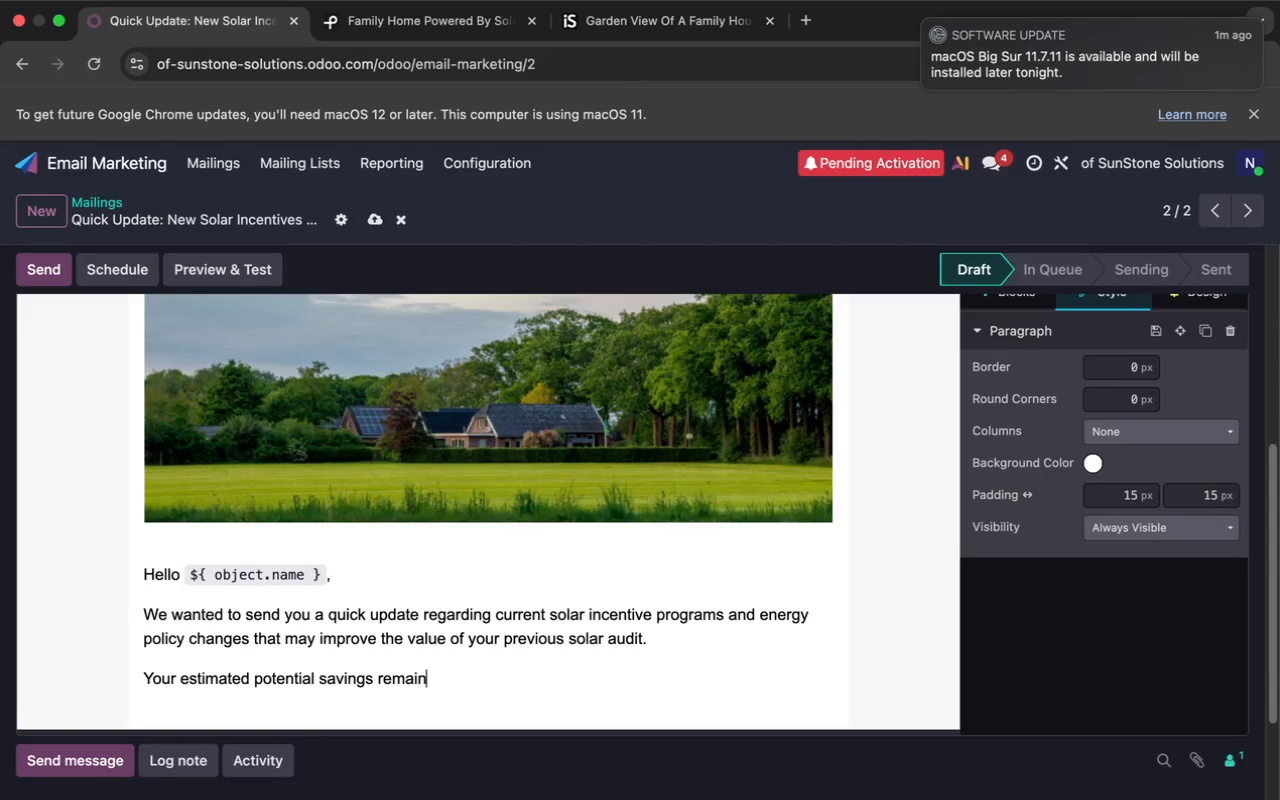 
key(Space)
 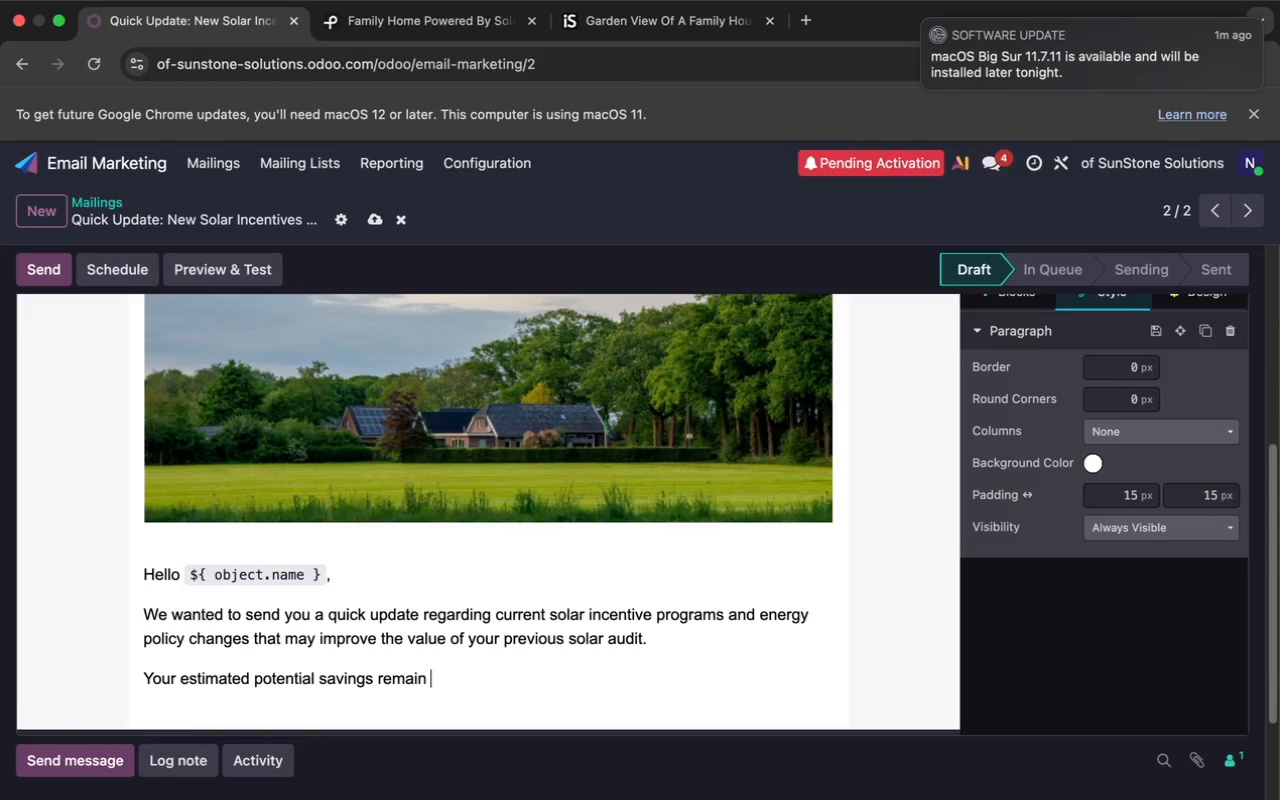 
wait(9.2)
 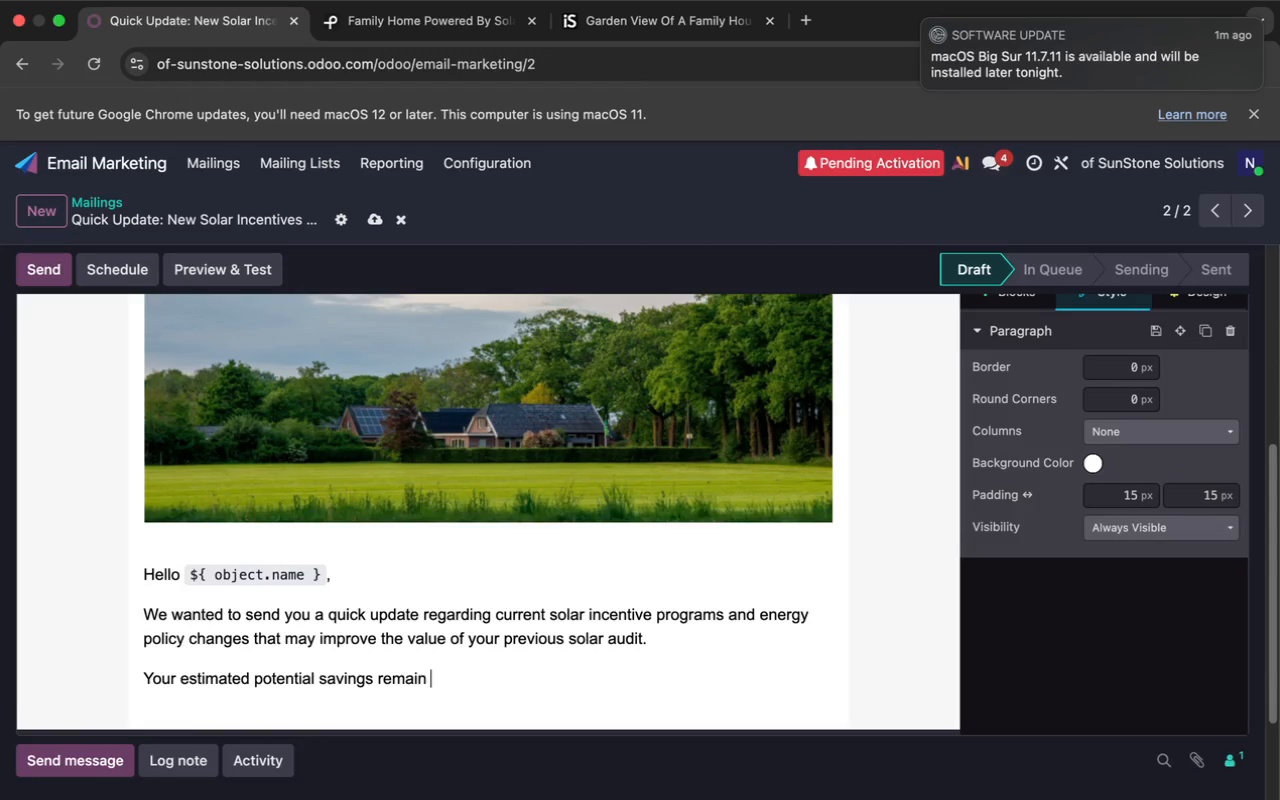 
key(Backspace)
 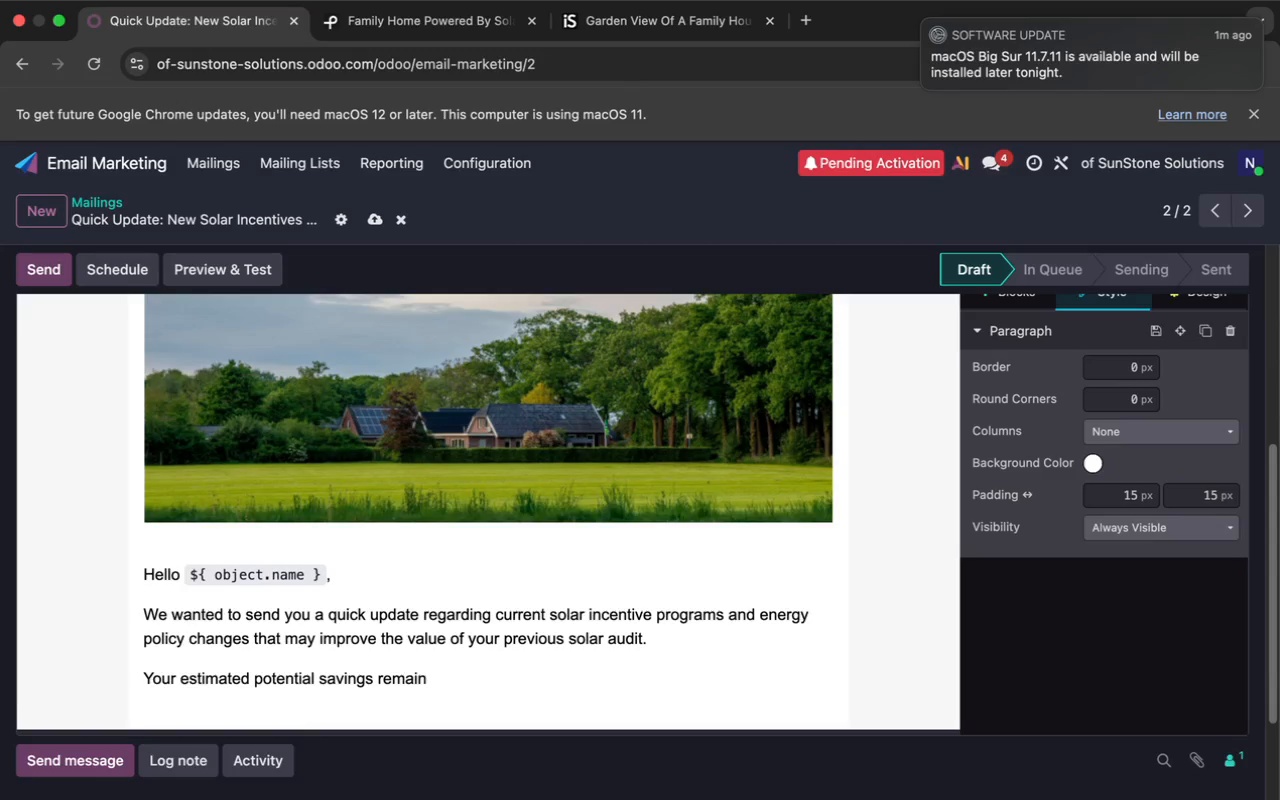 
key(Shift+Semicolon)
 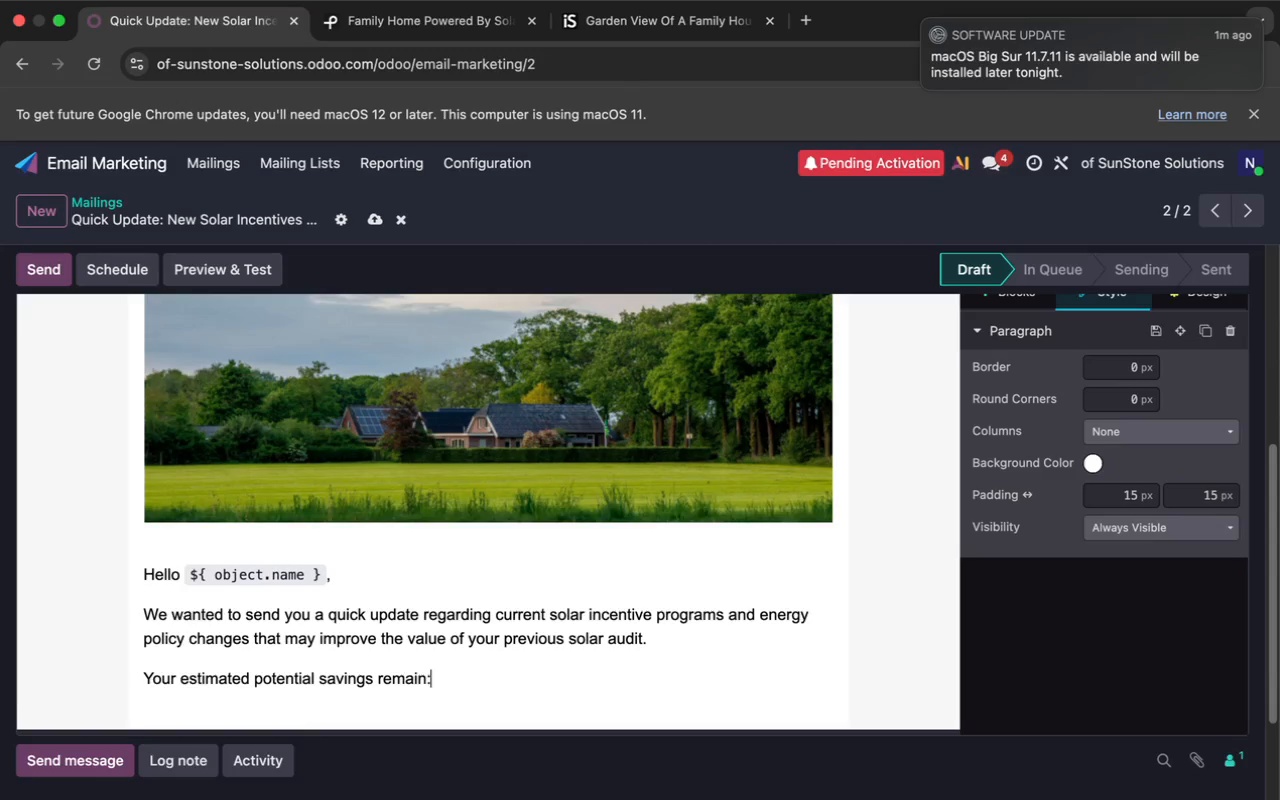 
key(Enter)
 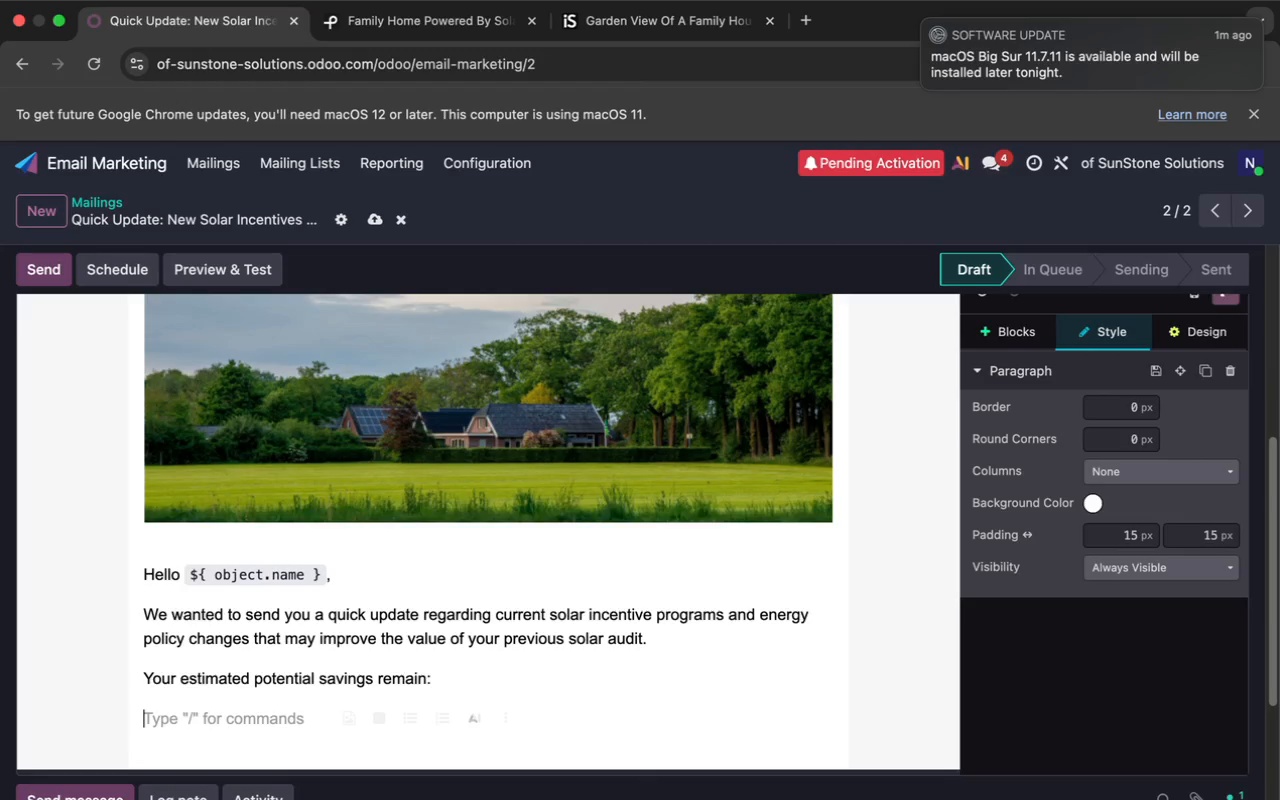 
type(`${ object.x_estimatd)
key(Backspace)
type(ed)
 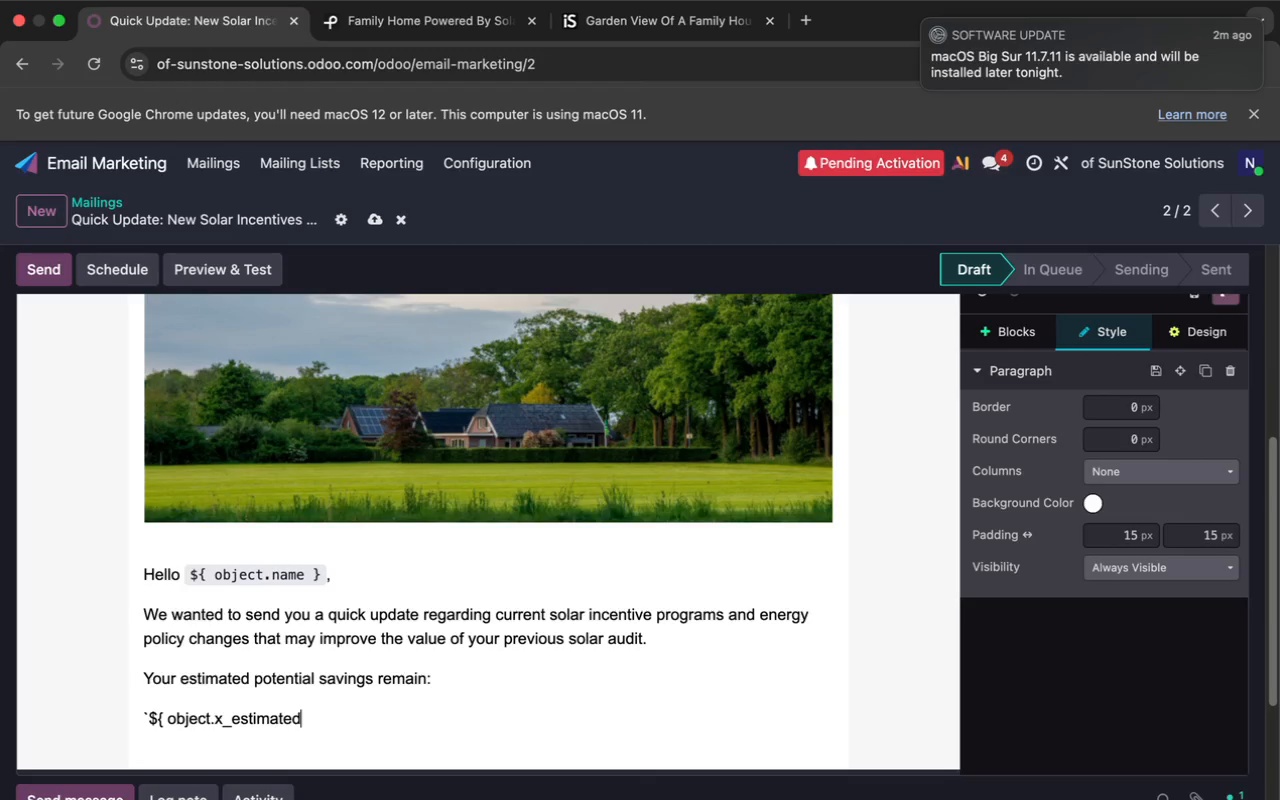 
wait(6.86)
 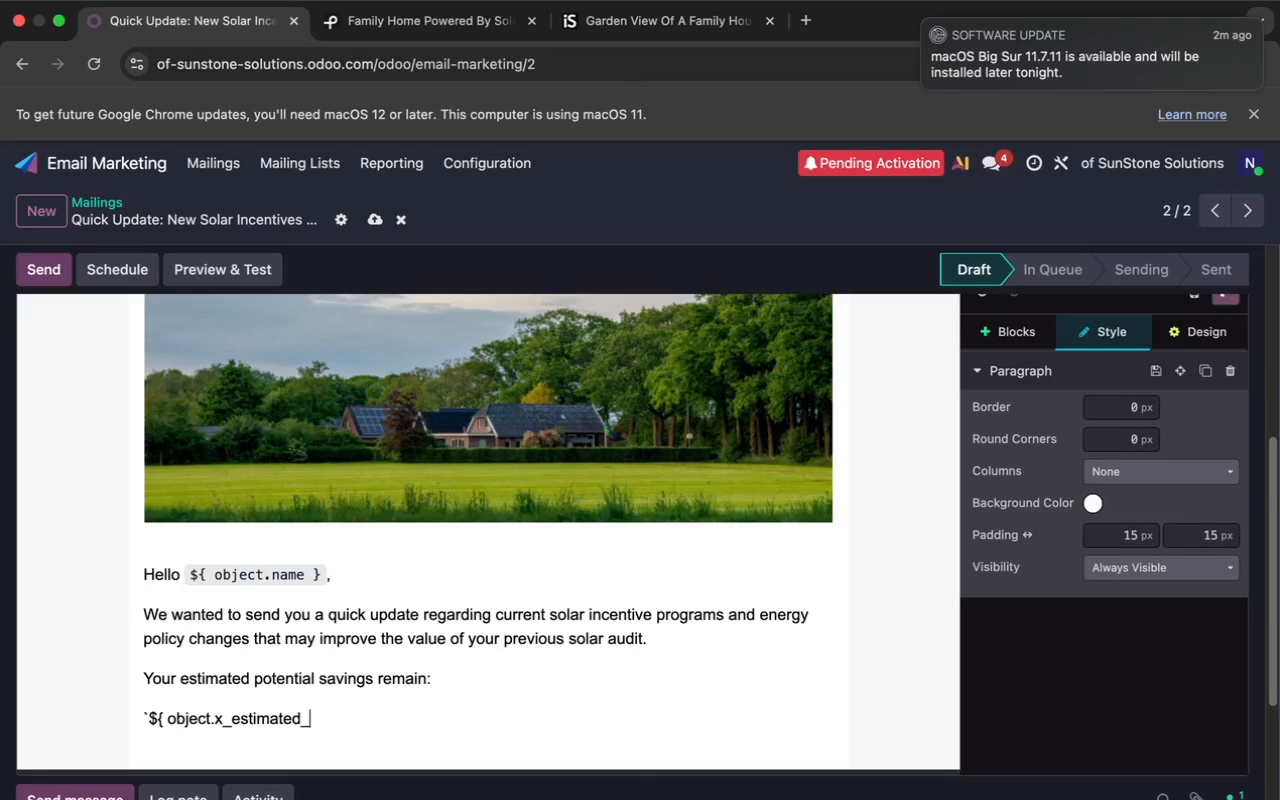 
key(Shift+Minus)
 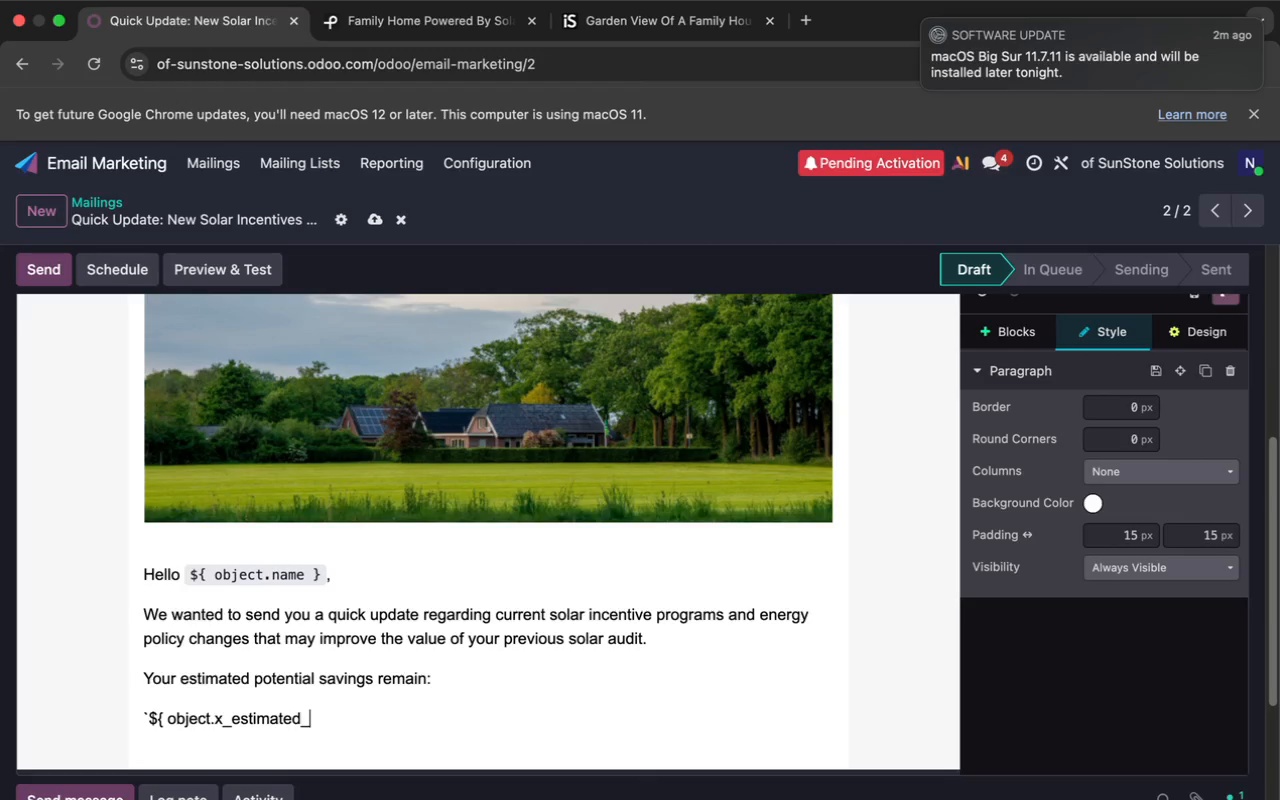 
type(annu)
 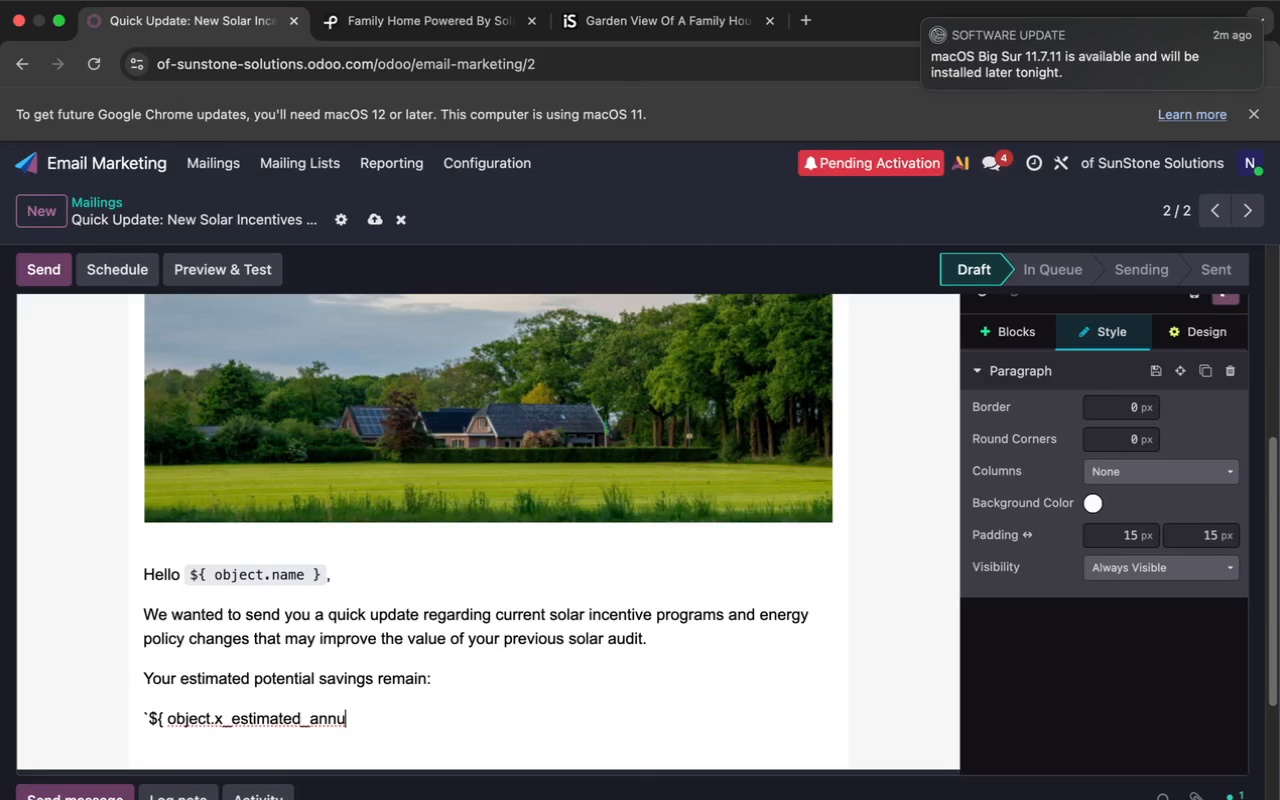 
type(al_savings)
 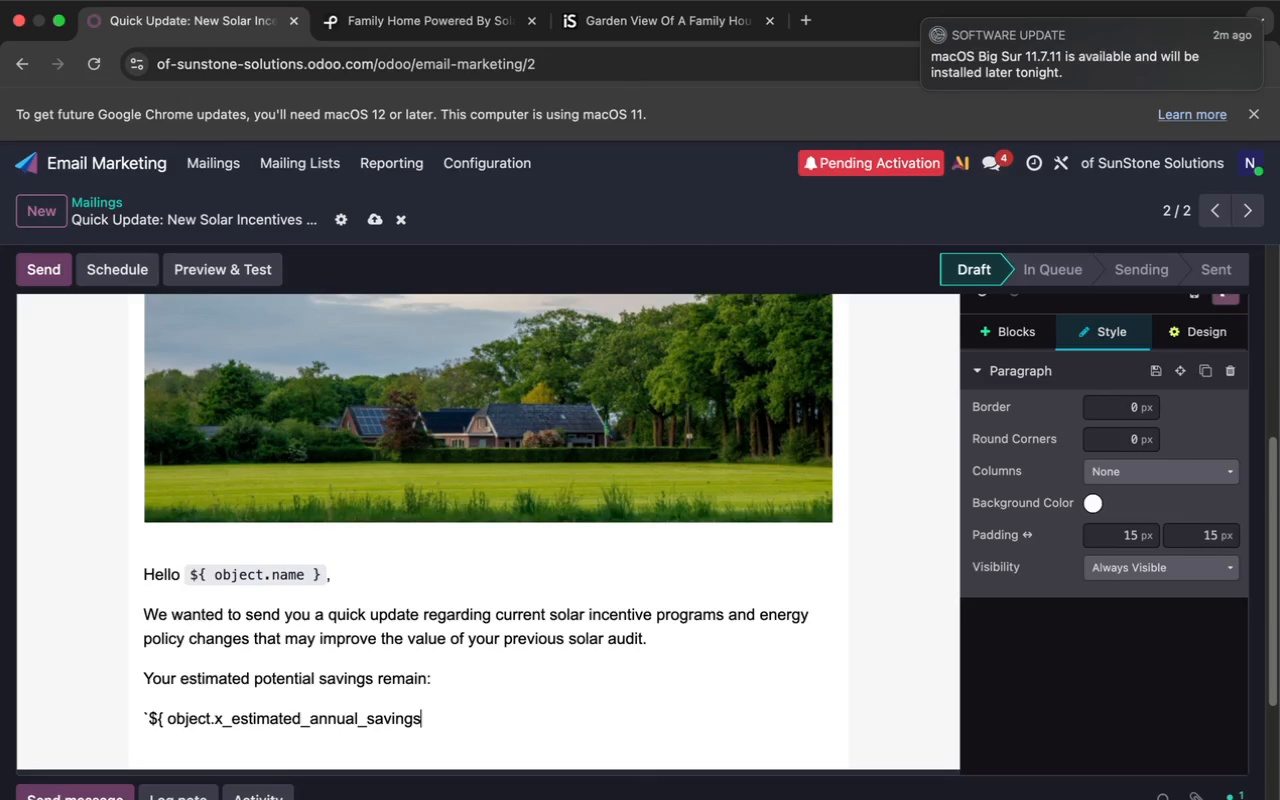 
key(Space)
 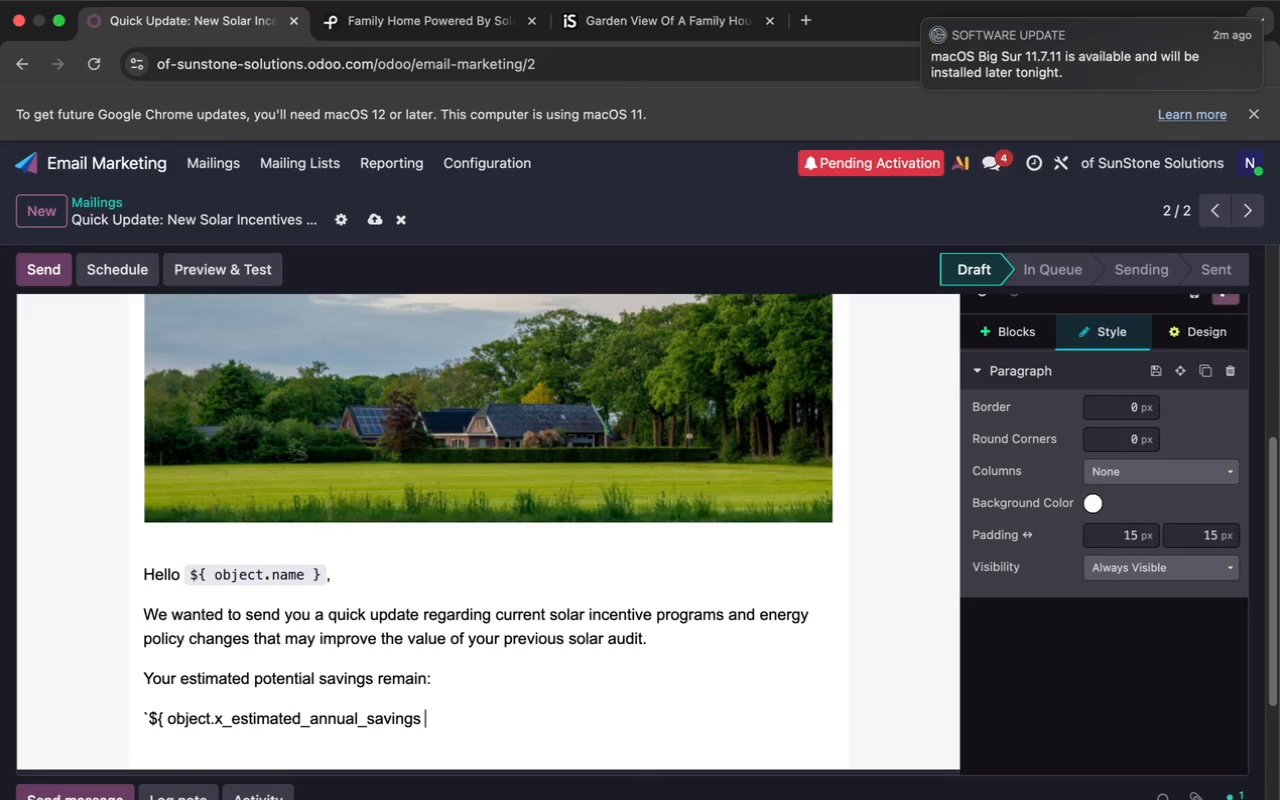 
key(Shift+BracketRight)
 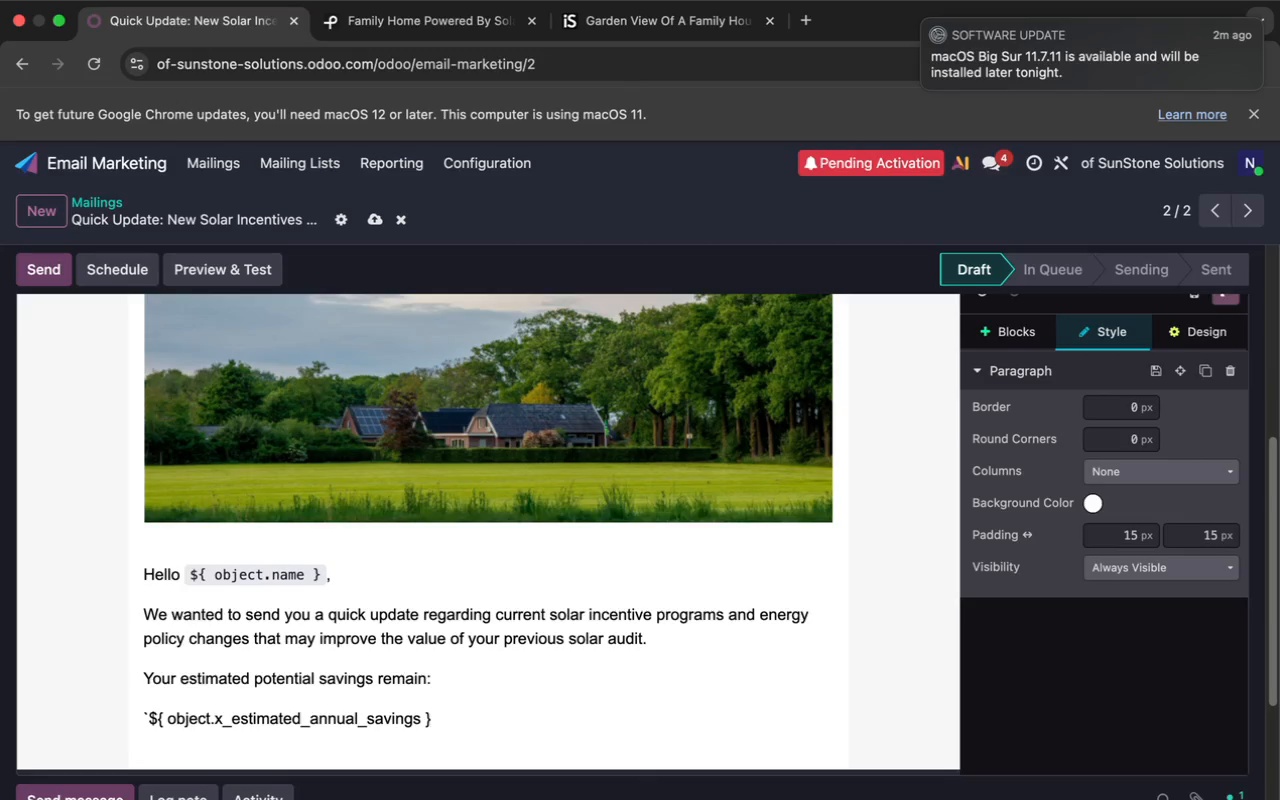 
key(Backquote)
 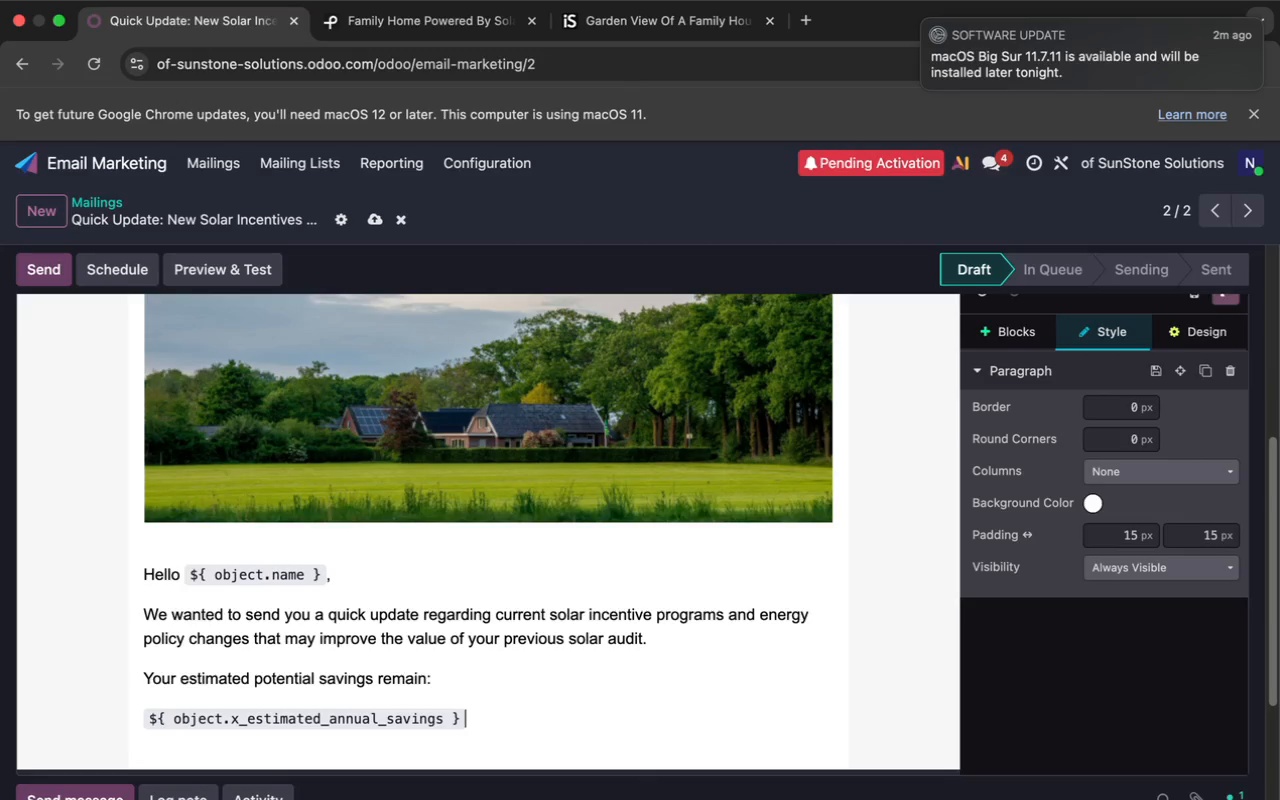 
key(Enter)
 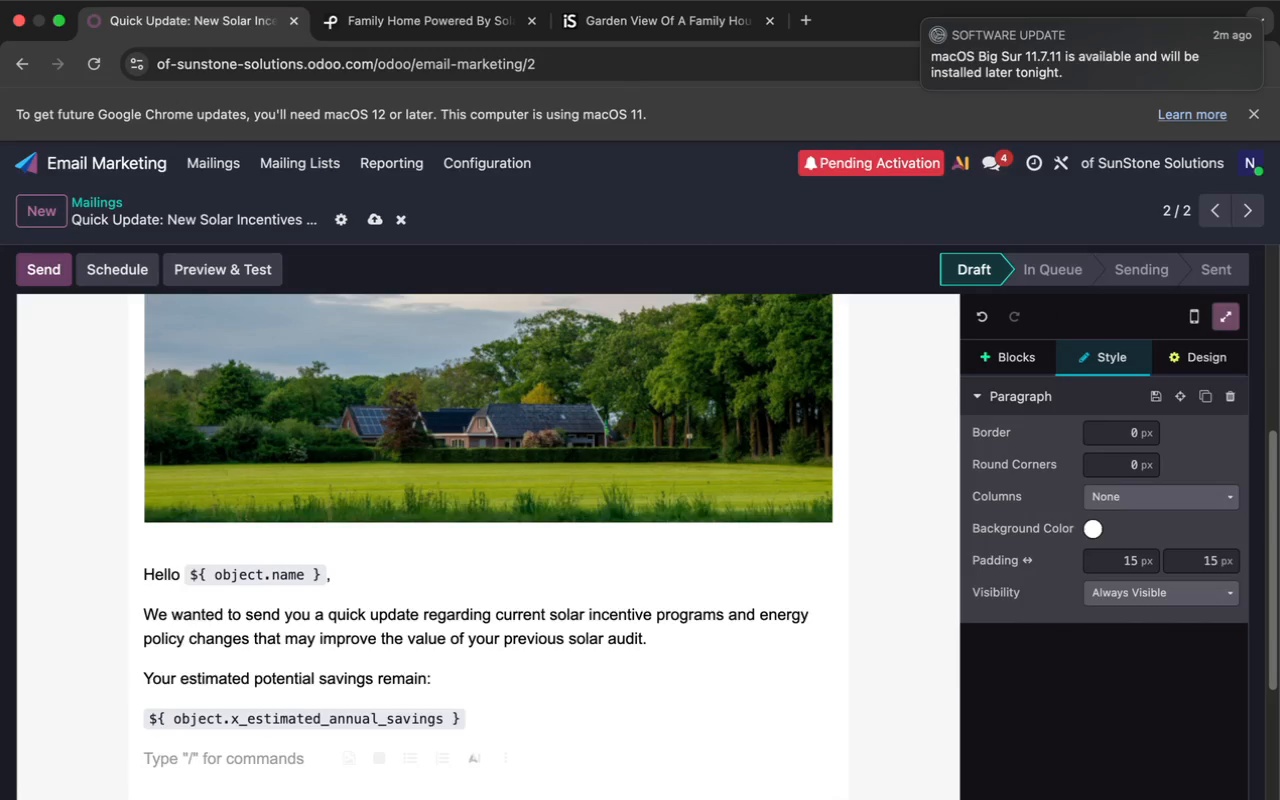 
type(As utility rate)
 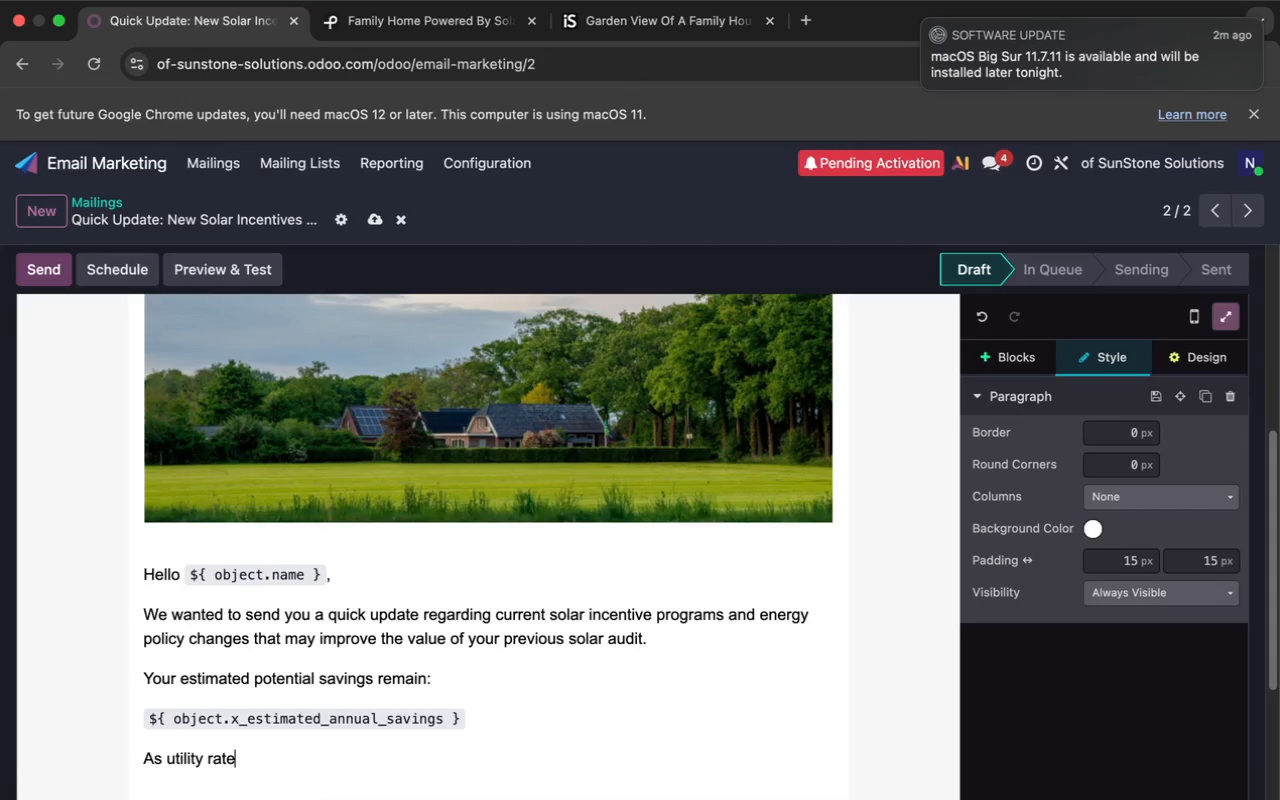 
type(s continue)
 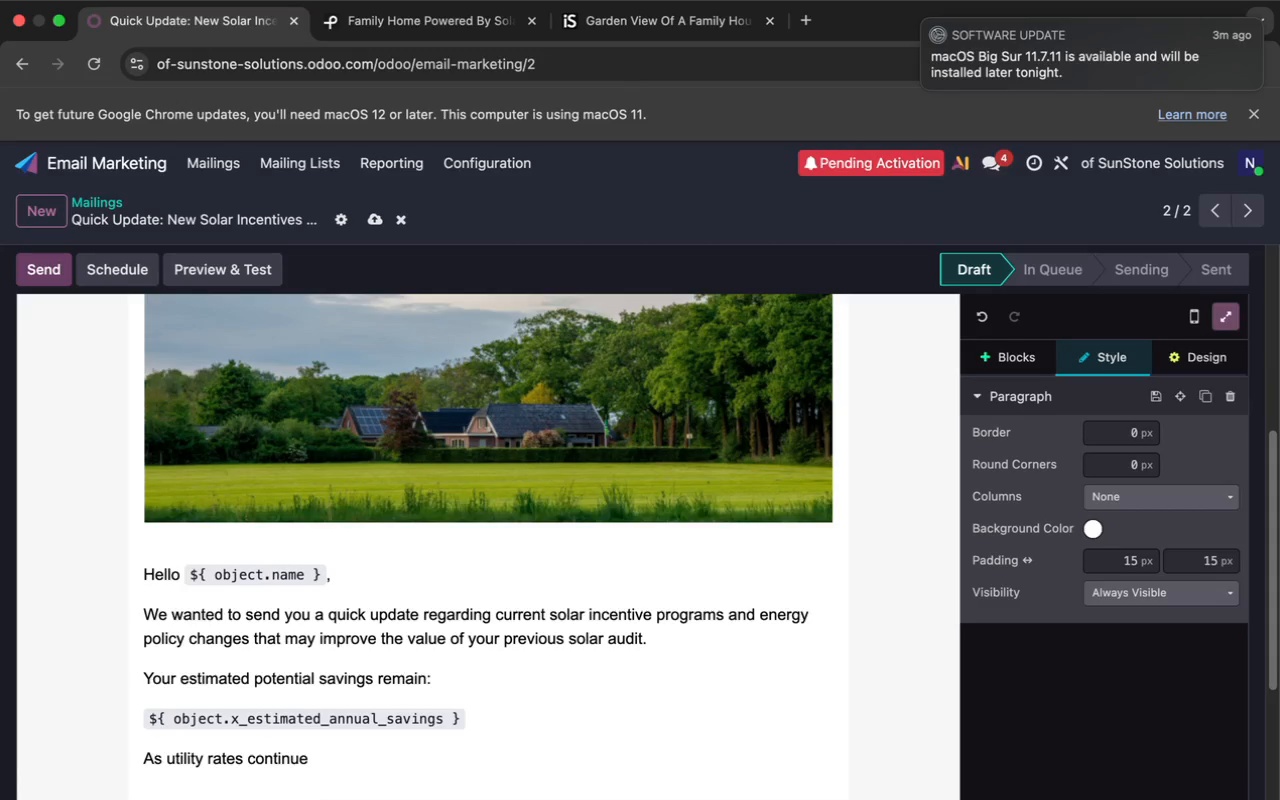 
type( to rise, many homeowners focused on)
 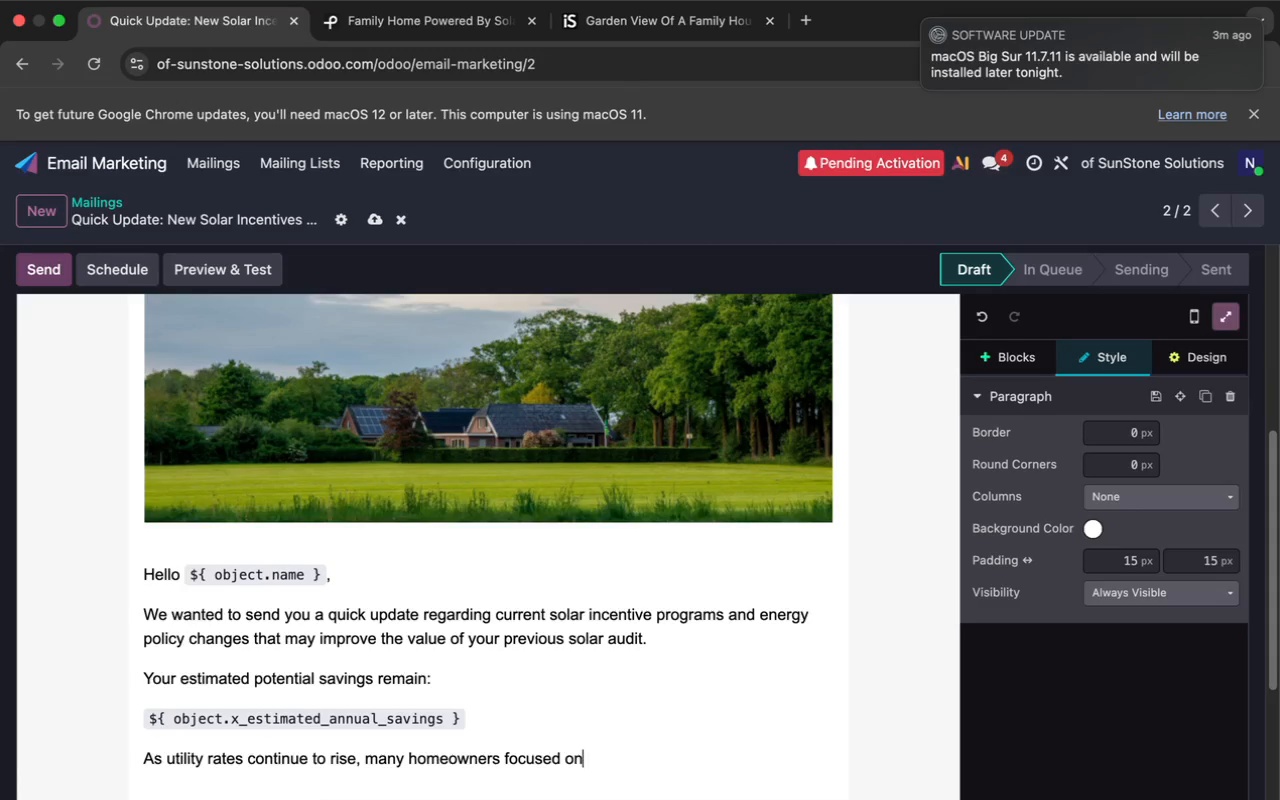 
key(Shift+Semicolon)
 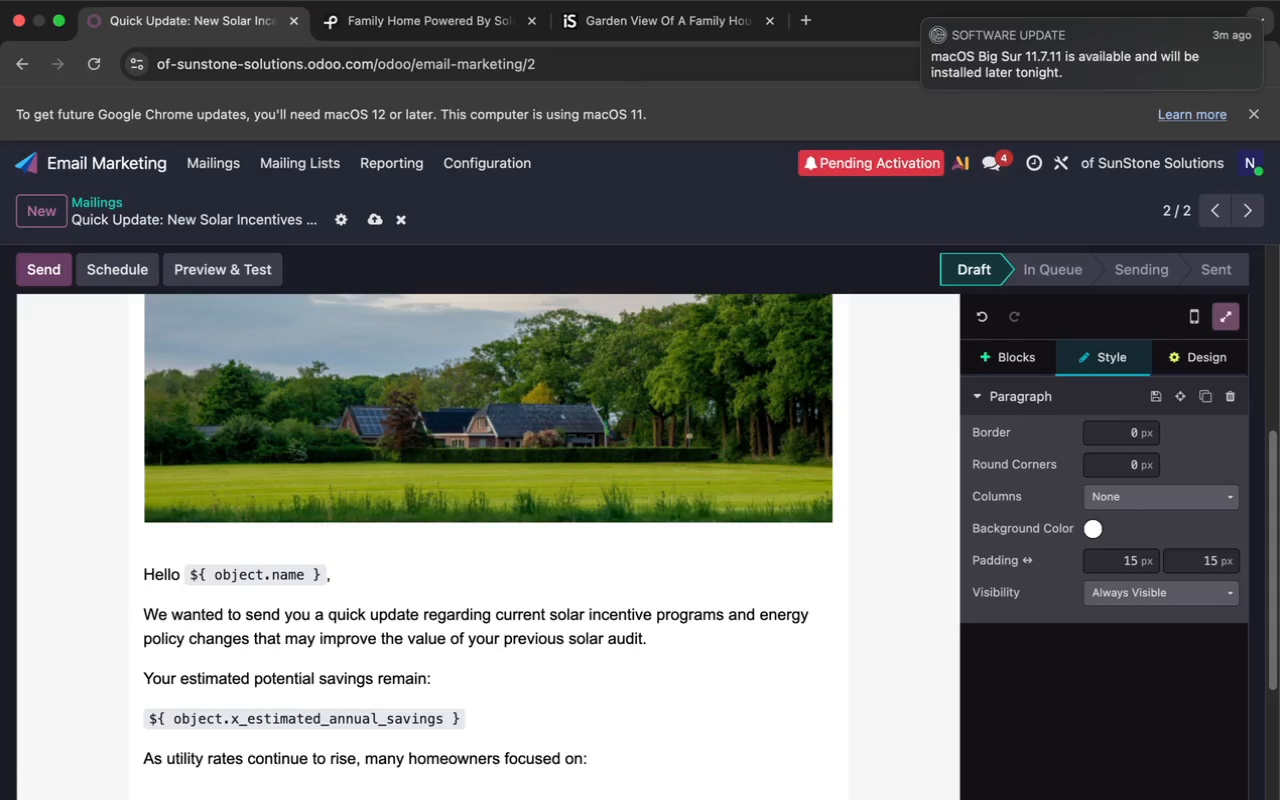 
key(Enter)
 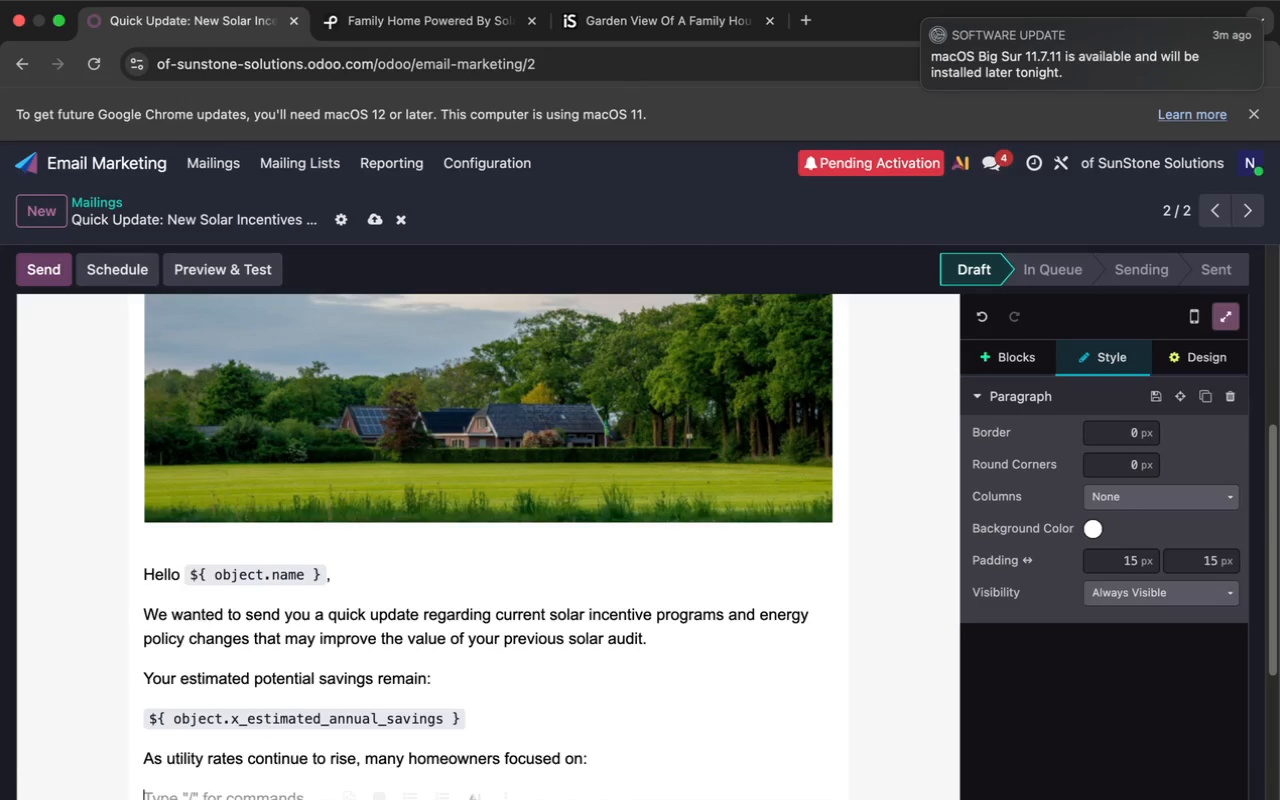 
type(`${ object.x_primary)
 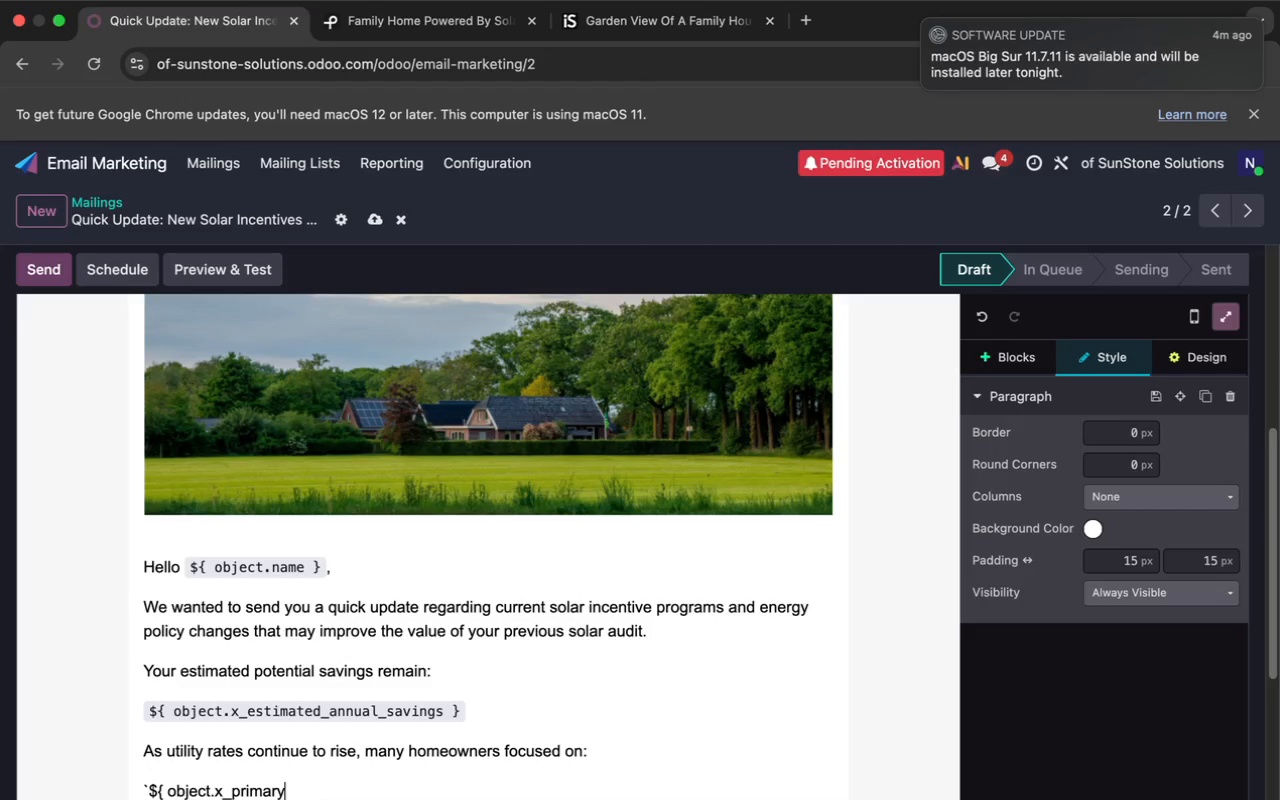 
type(_ene)
 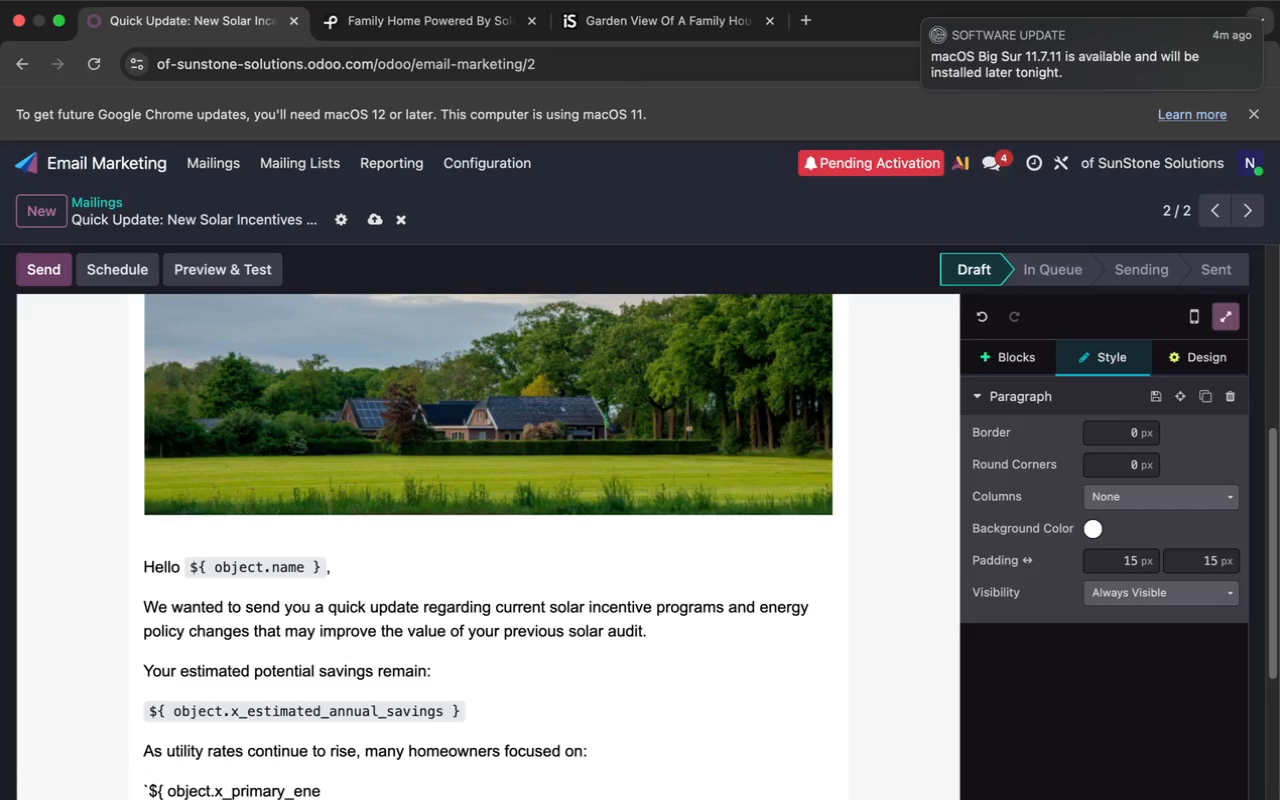 
type(rgy)
 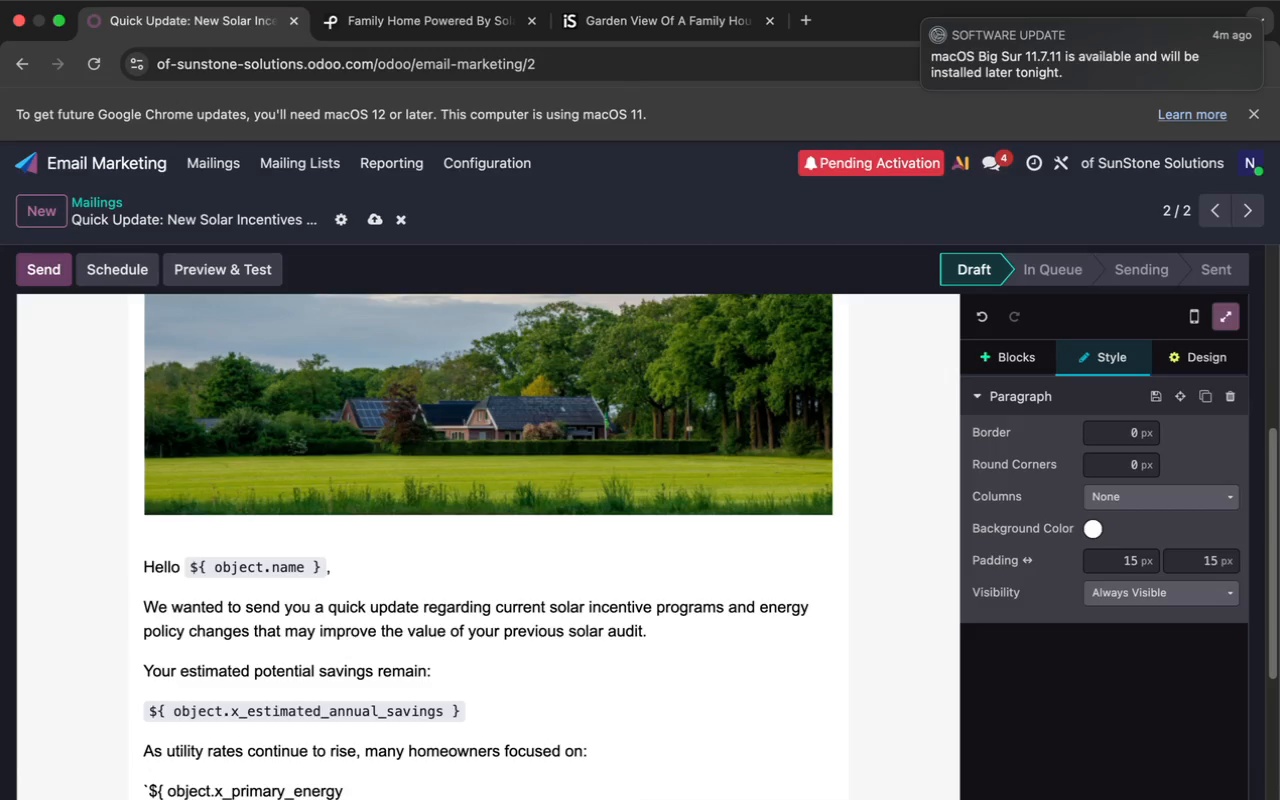 
wait(10.38)
 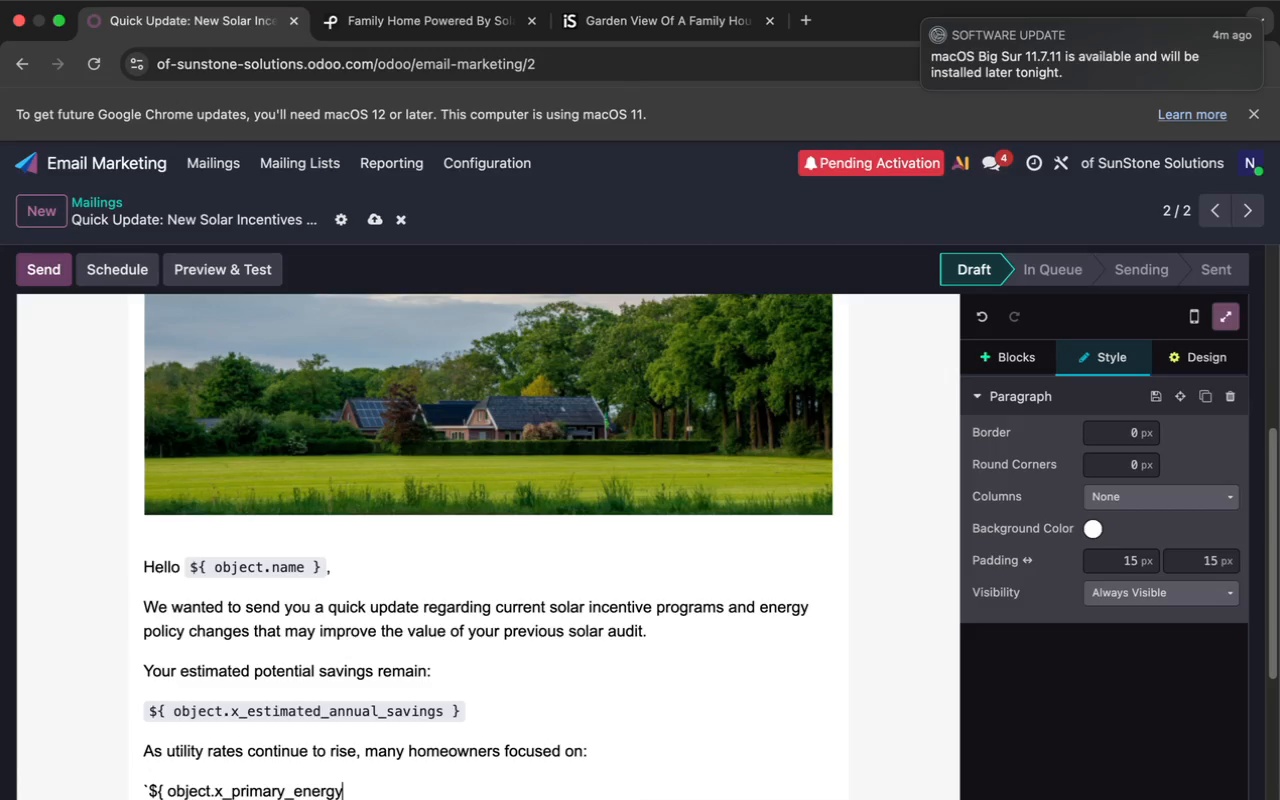 
type(_goal)
 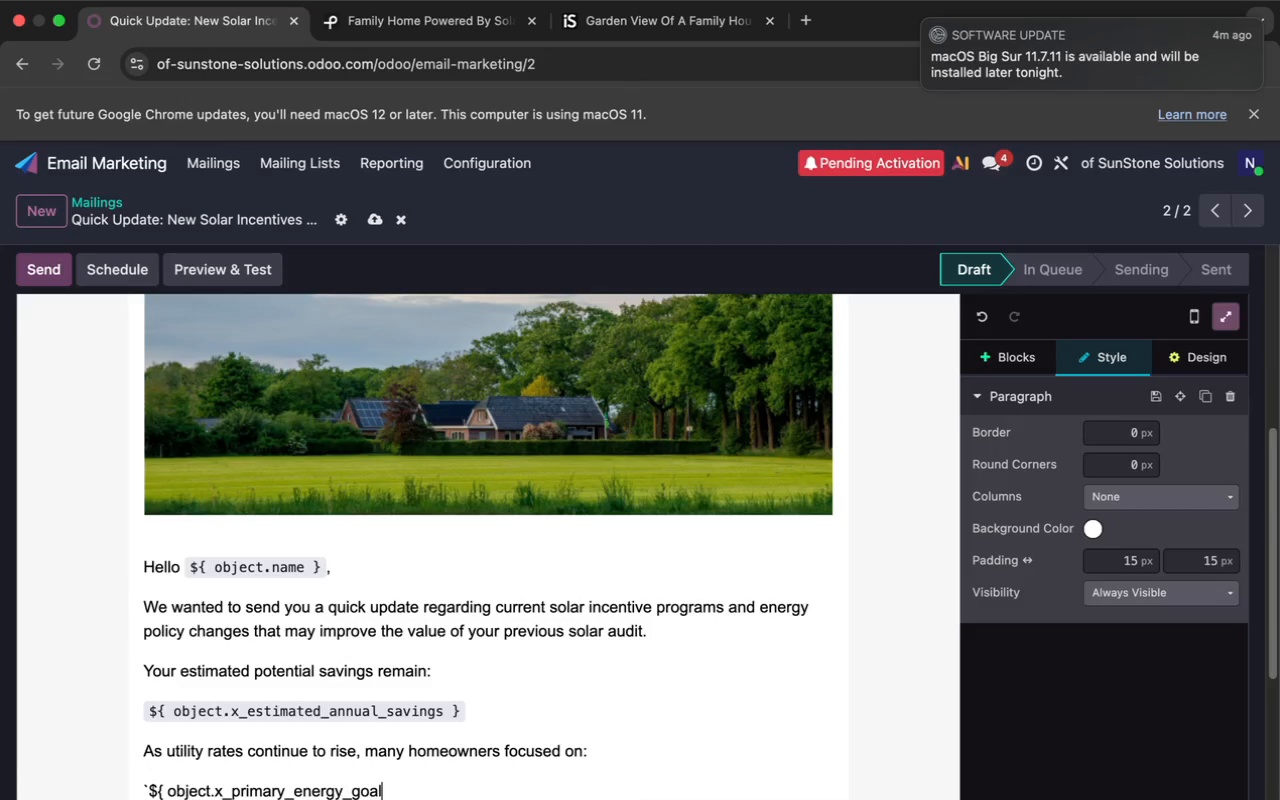 
key(Shift+BracketRight)
 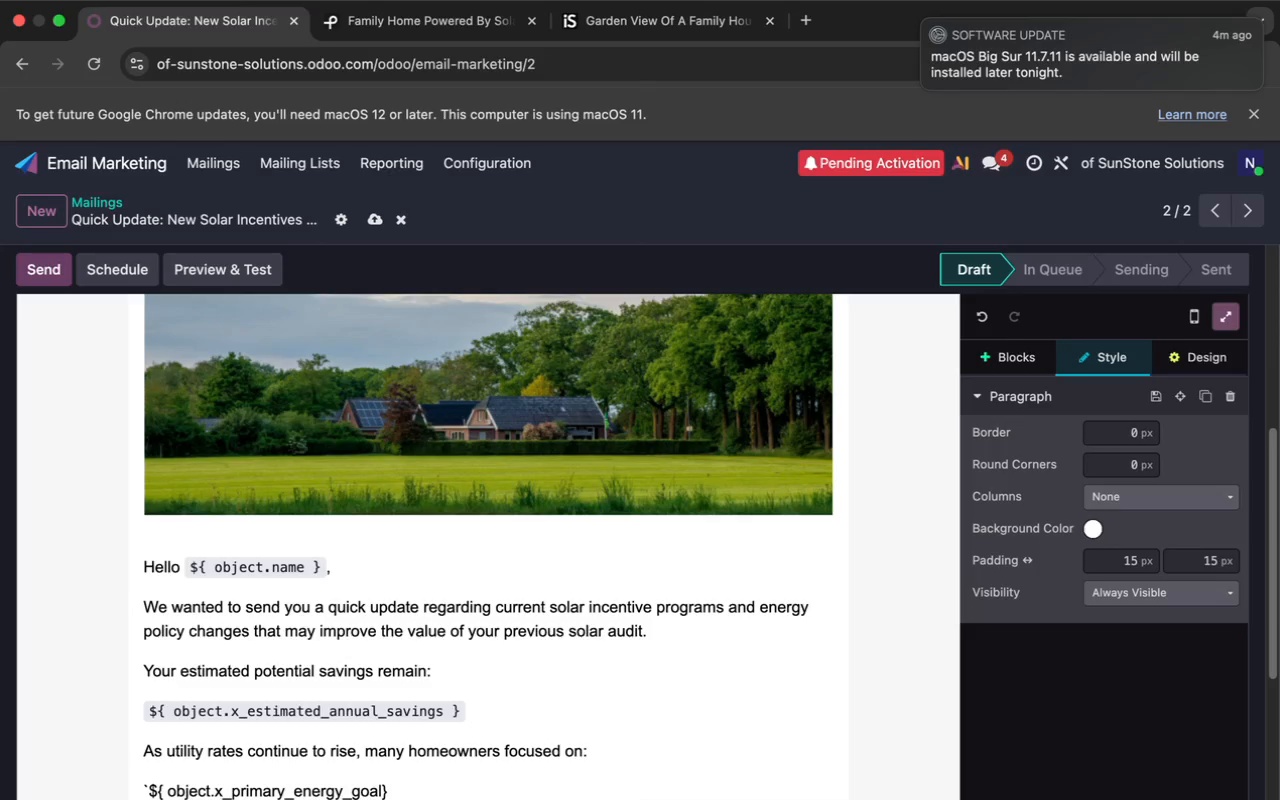 
key(ArrowLeft)
 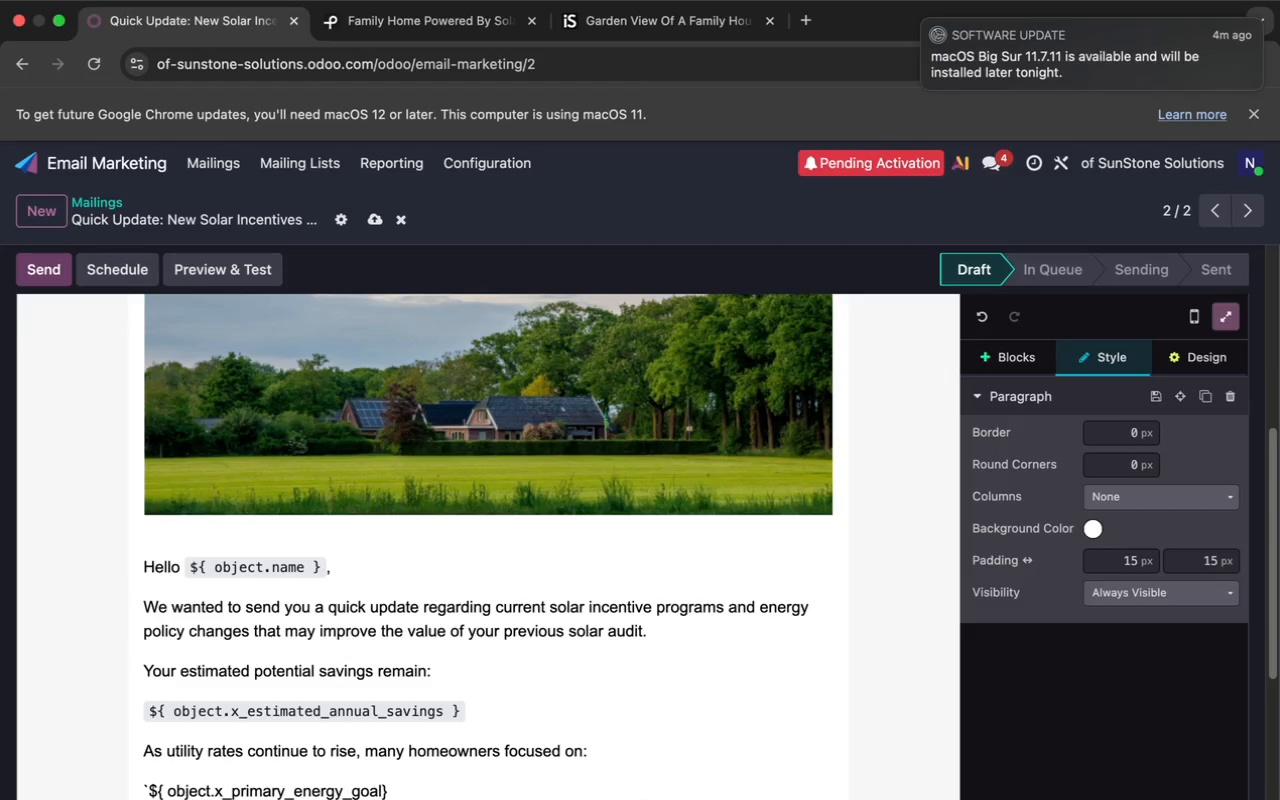 
key(Space)
 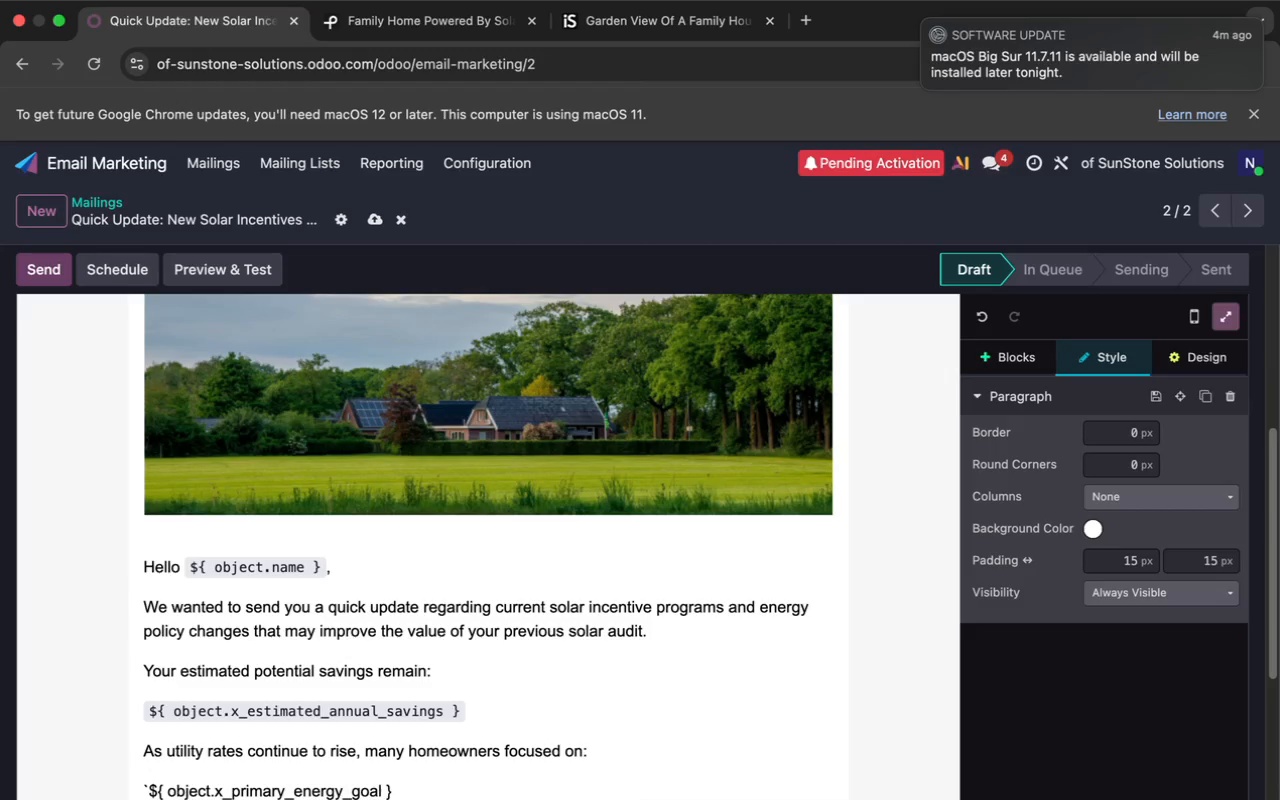 
key(ArrowRight)
 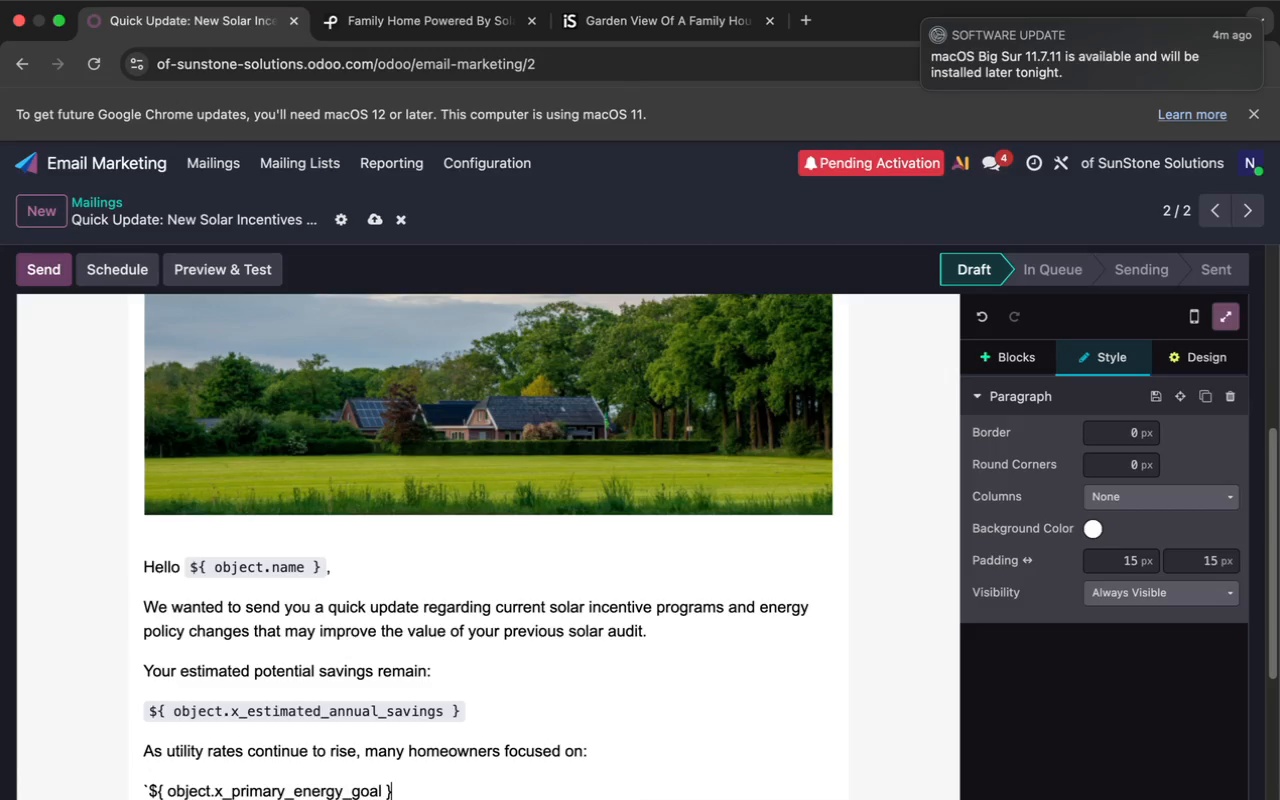 
key(Backquote)
 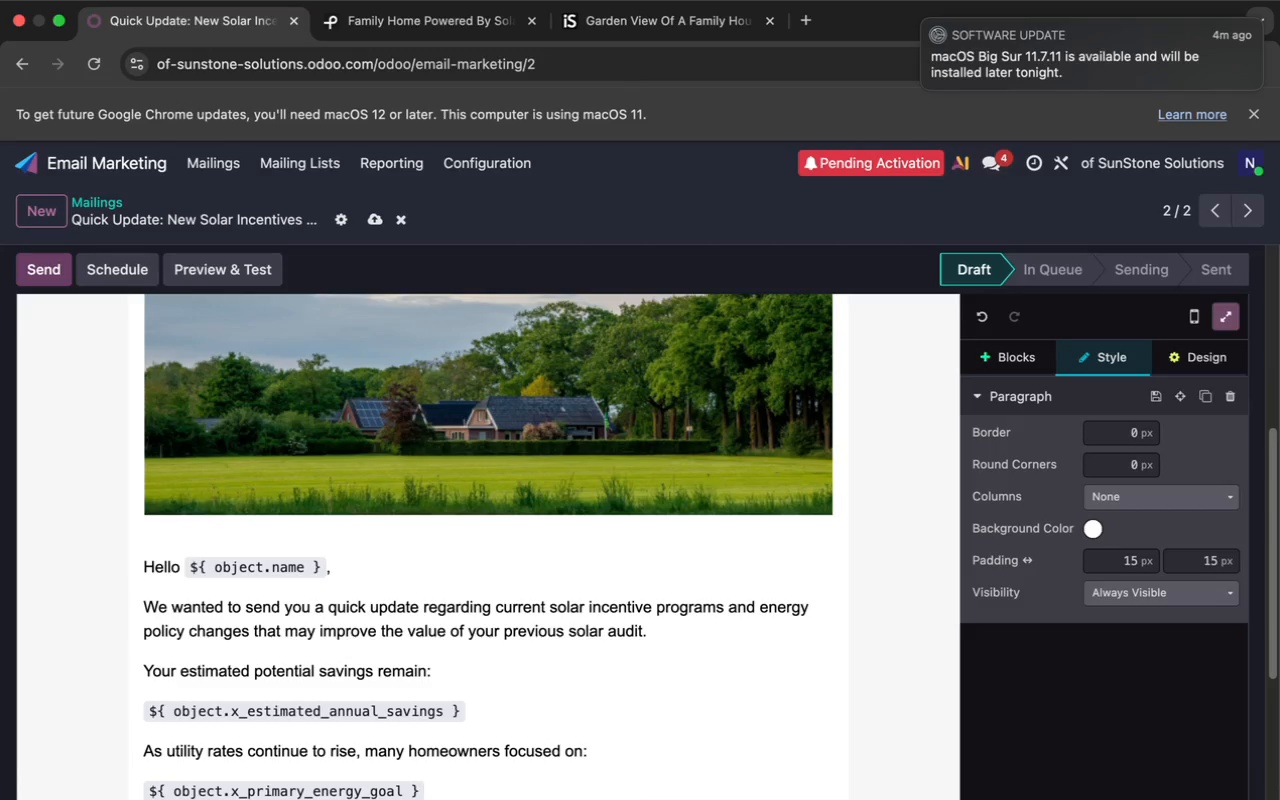 
scroll: coordinate [302, 572], scroll_direction: down, amount: 7.0
 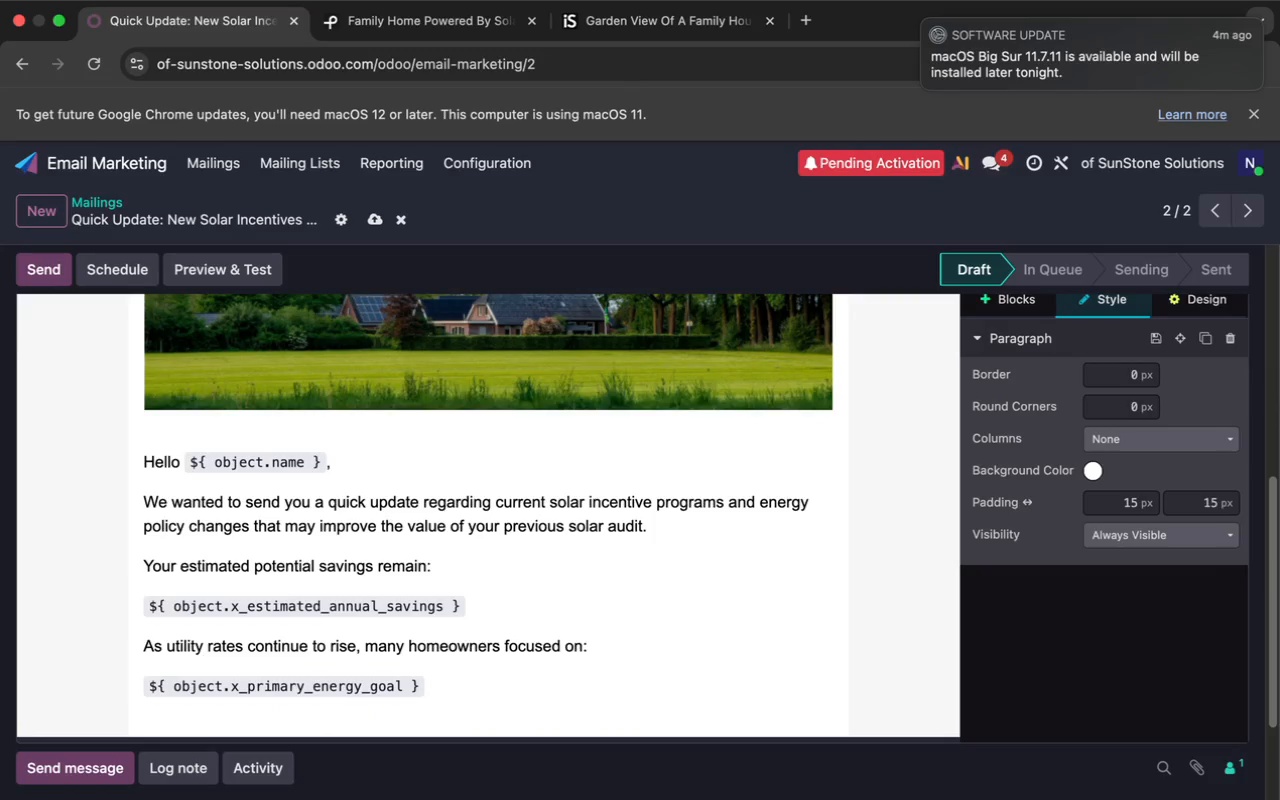 
key(Enter)
 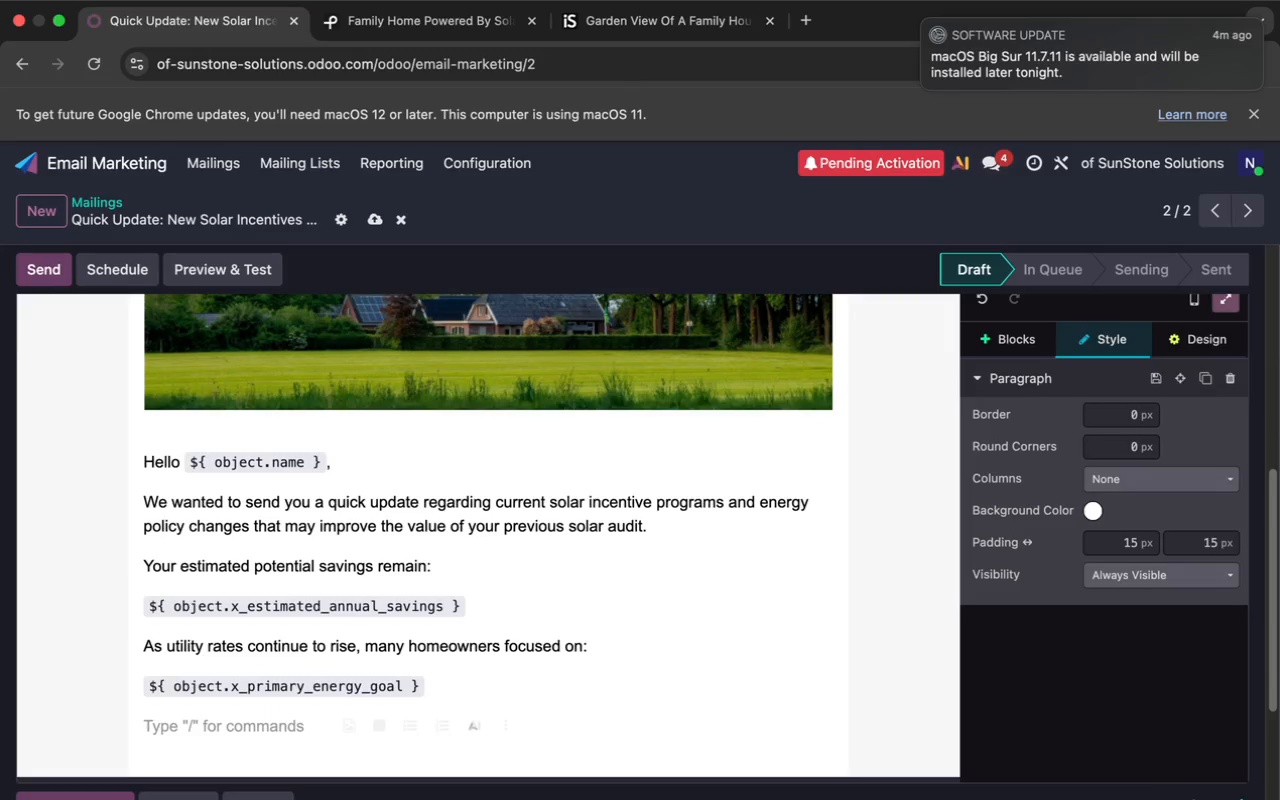 
type(are revisit)
 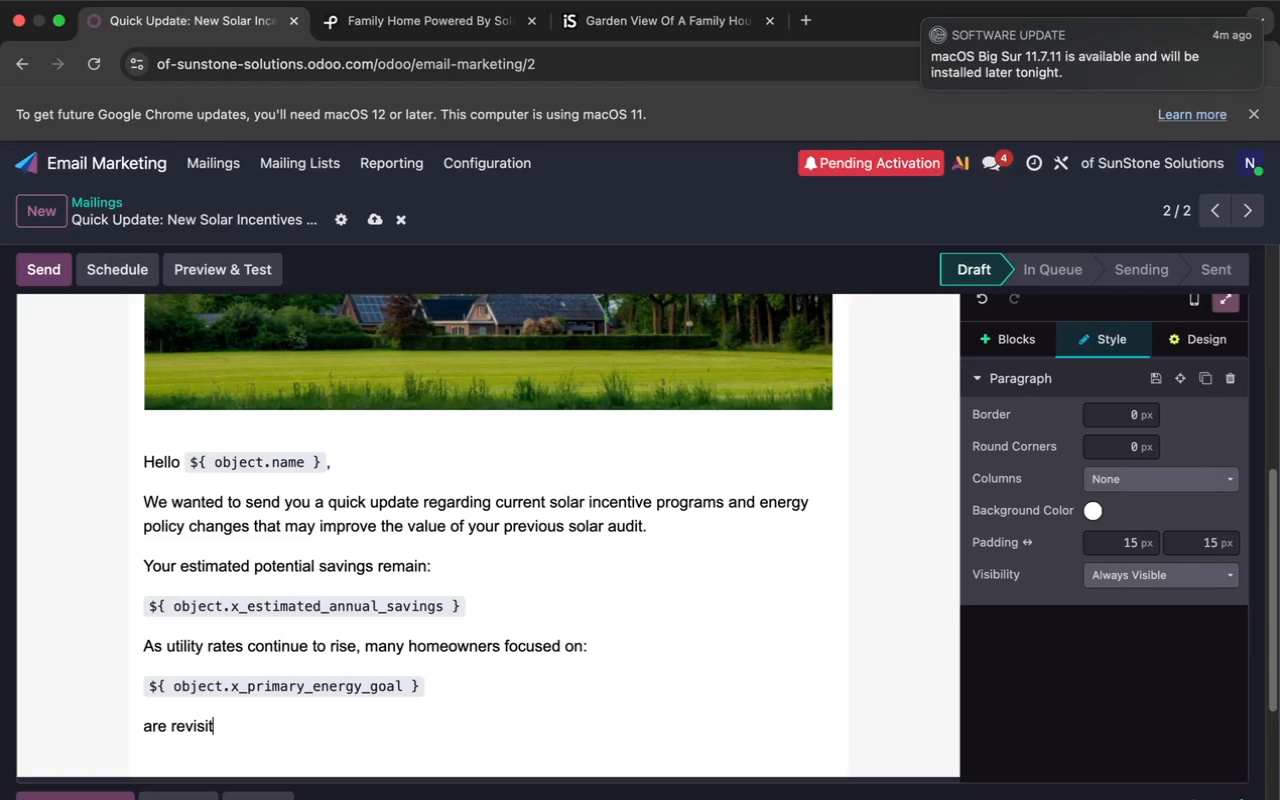 
type(ing their sola)
 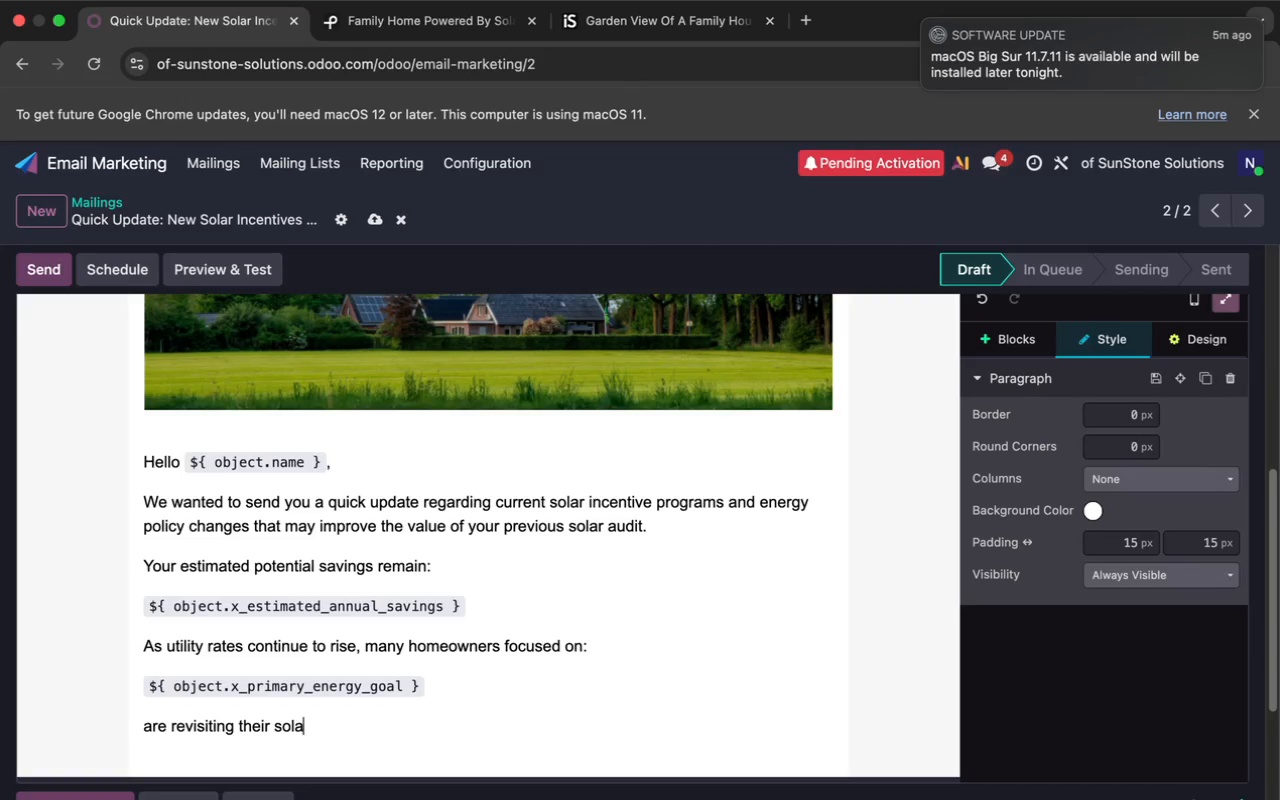 
type(r options)
 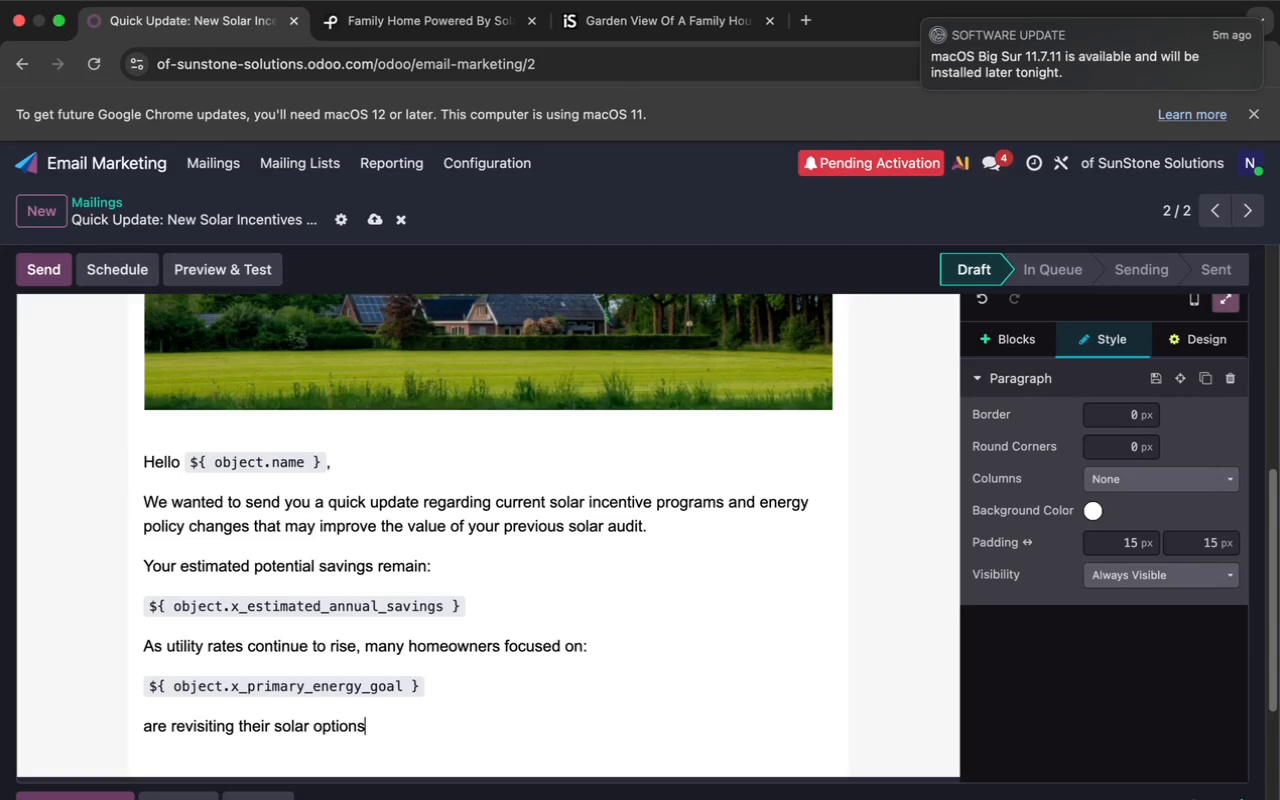 
wait(6.01)
 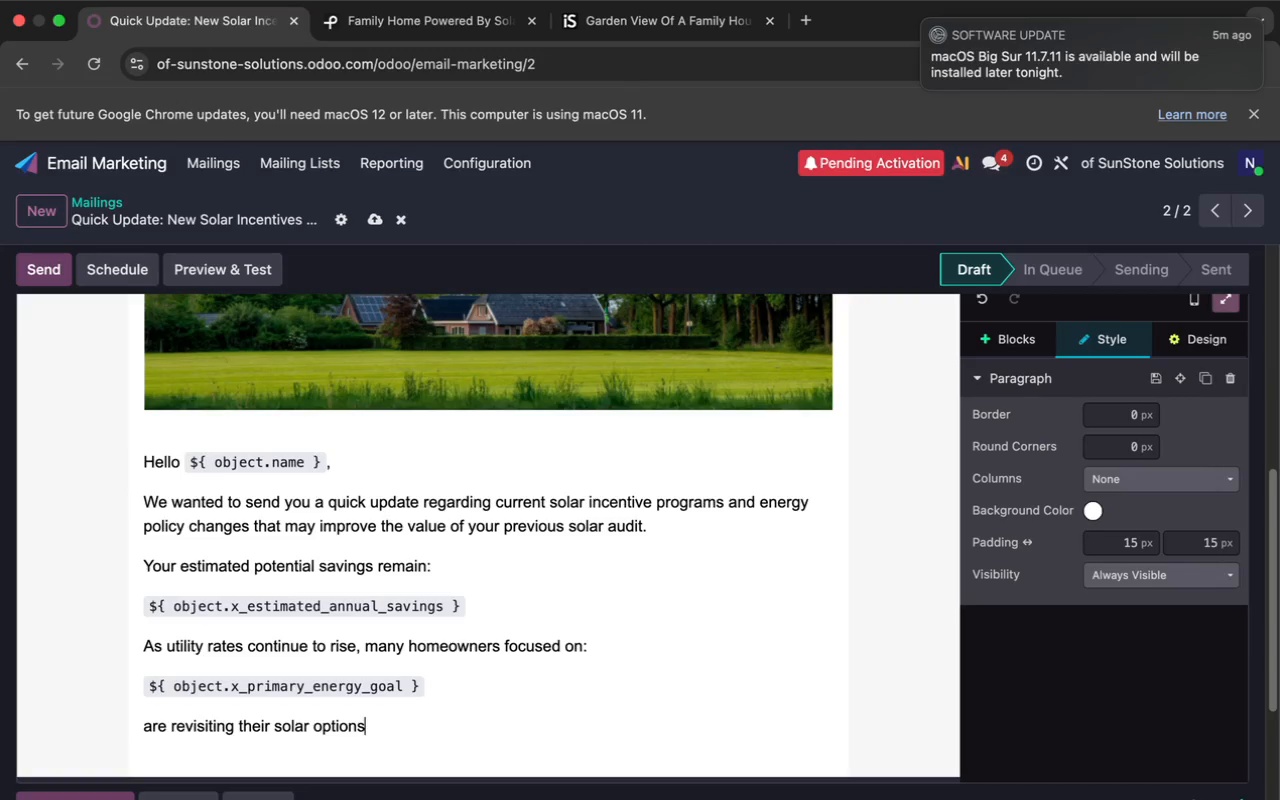 
type( before inc)
 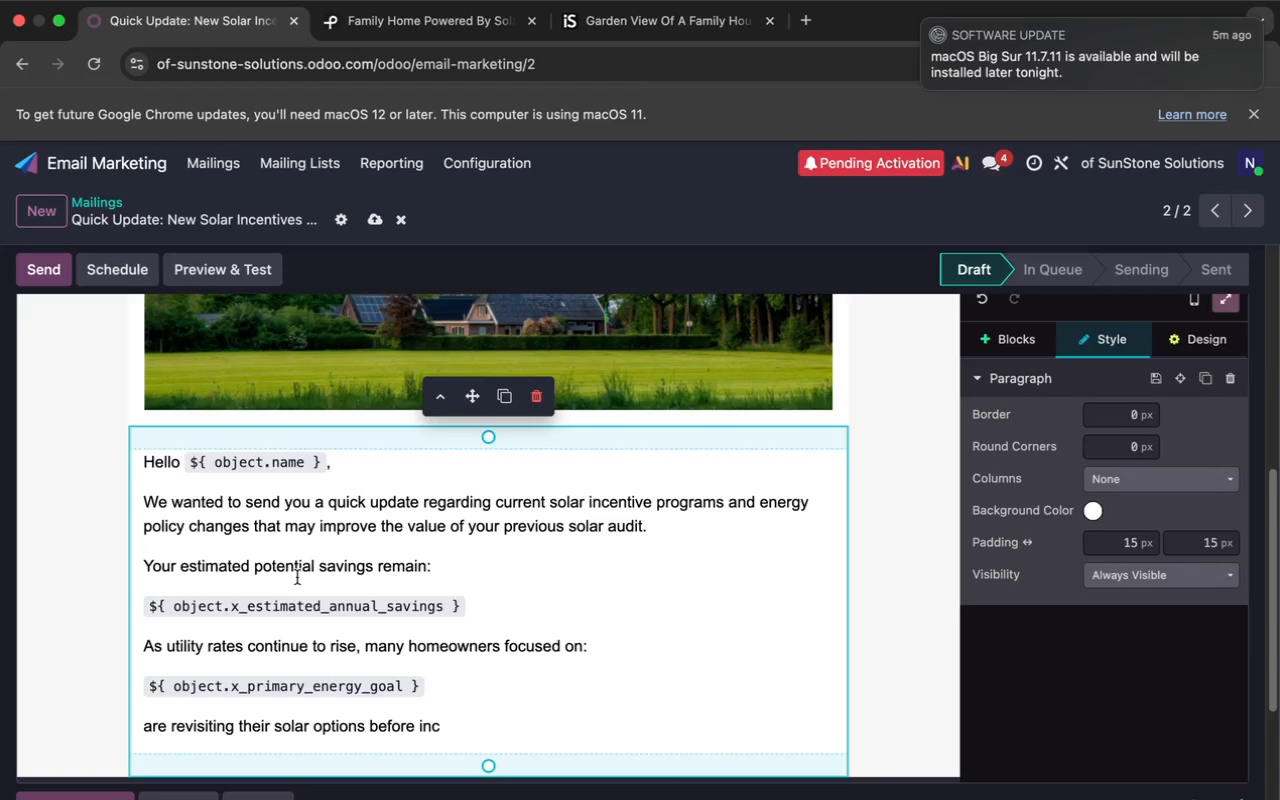 
wait(6.51)
 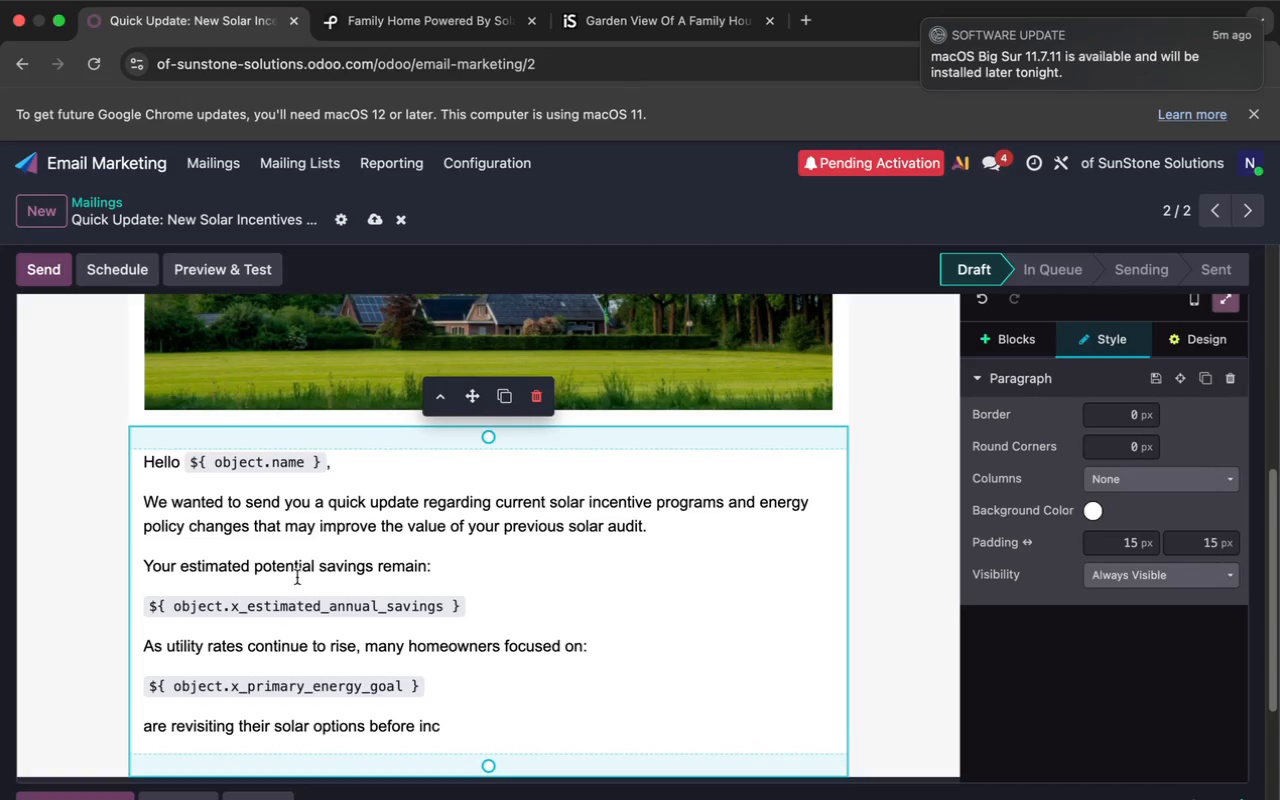 
type(entive availability changes.)
 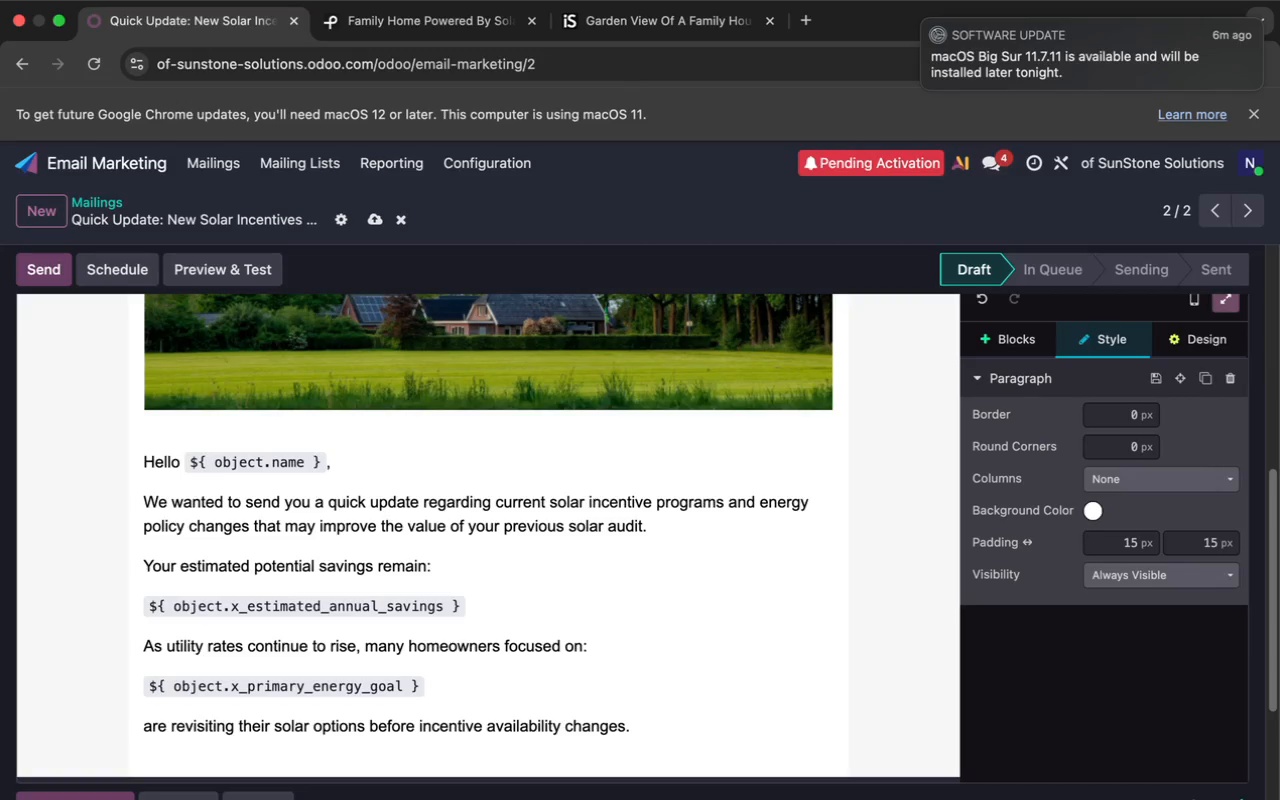 
key(Enter)
 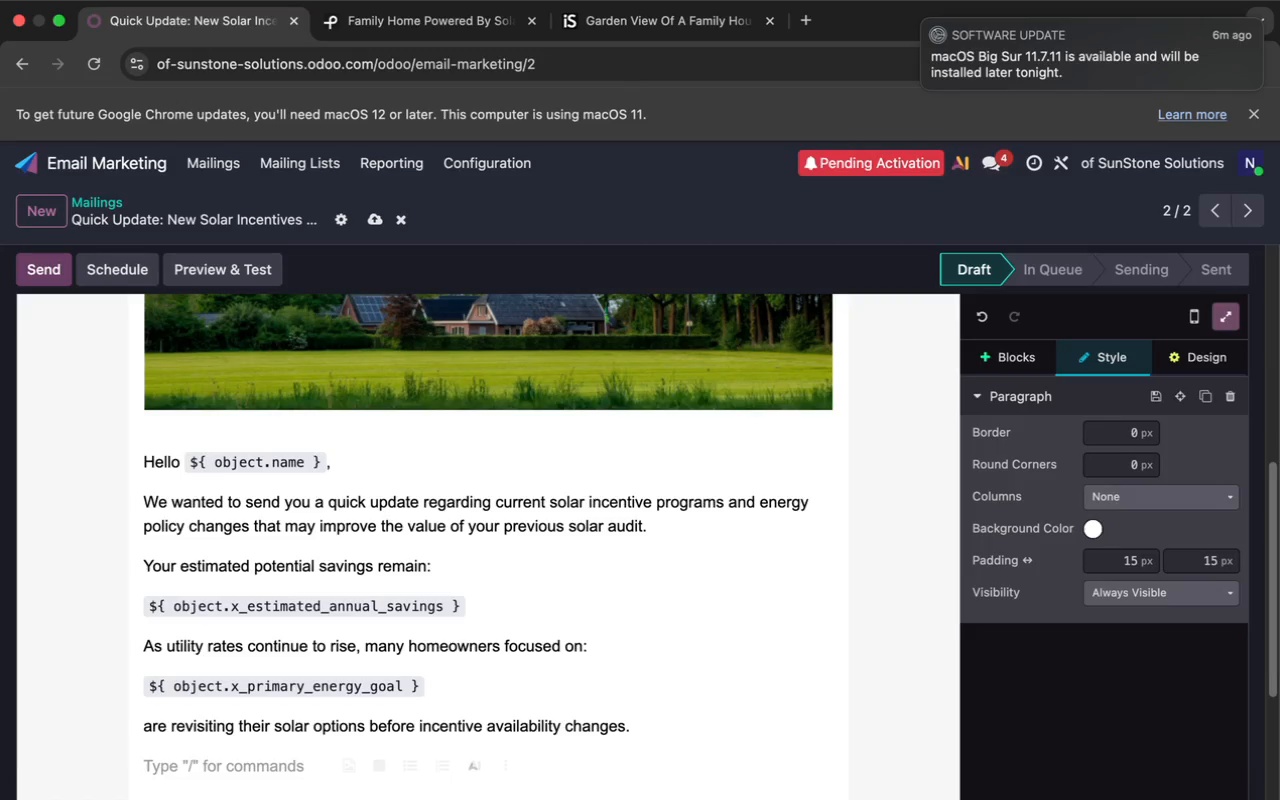 
scroll: coordinate [297, 577], scroll_direction: down, amount: 3.0
 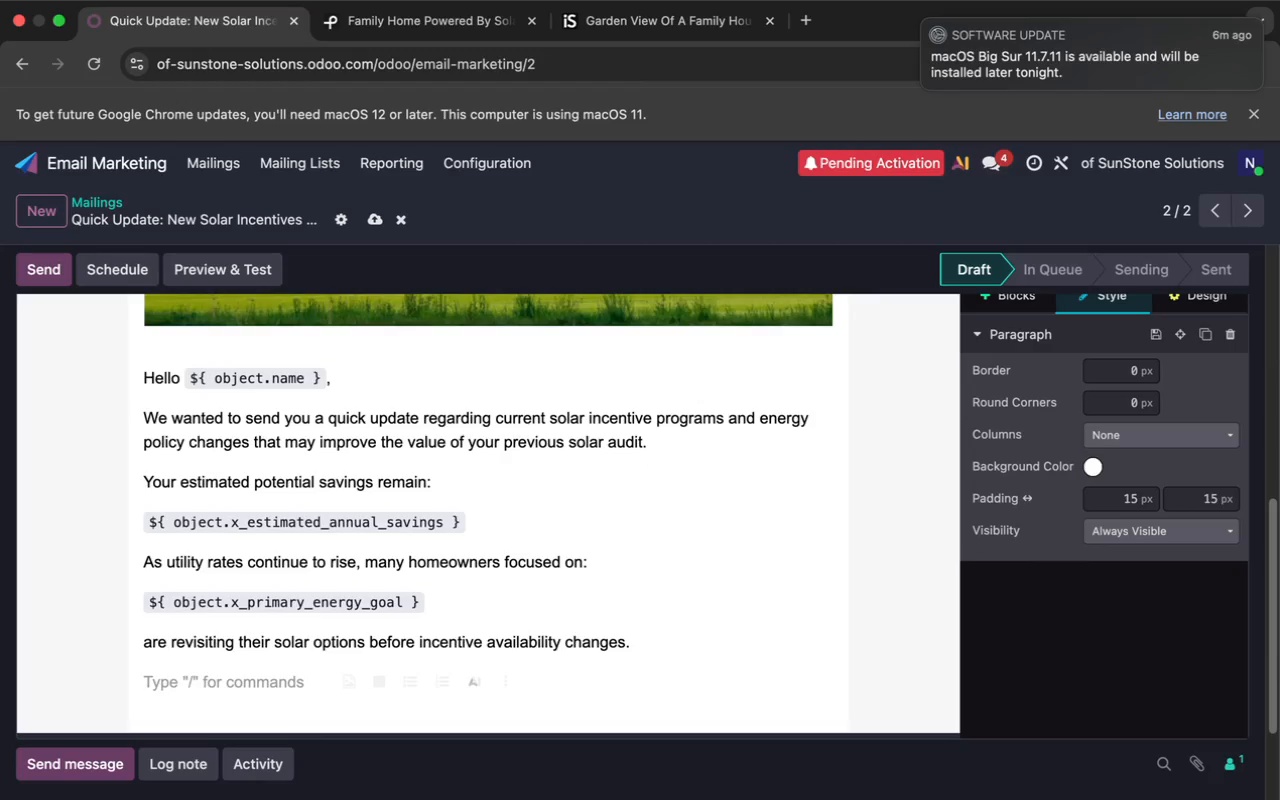 
key(Enter)
 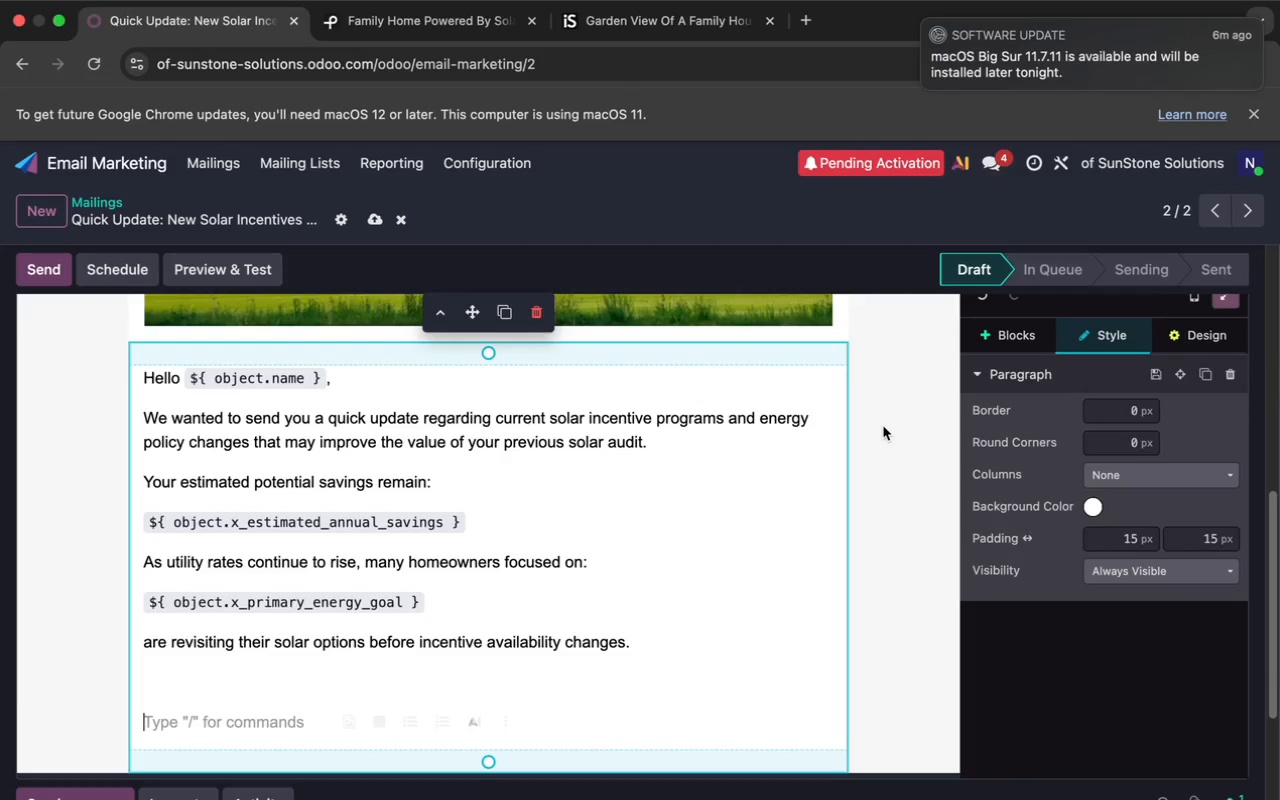 
left_click([982, 342])
 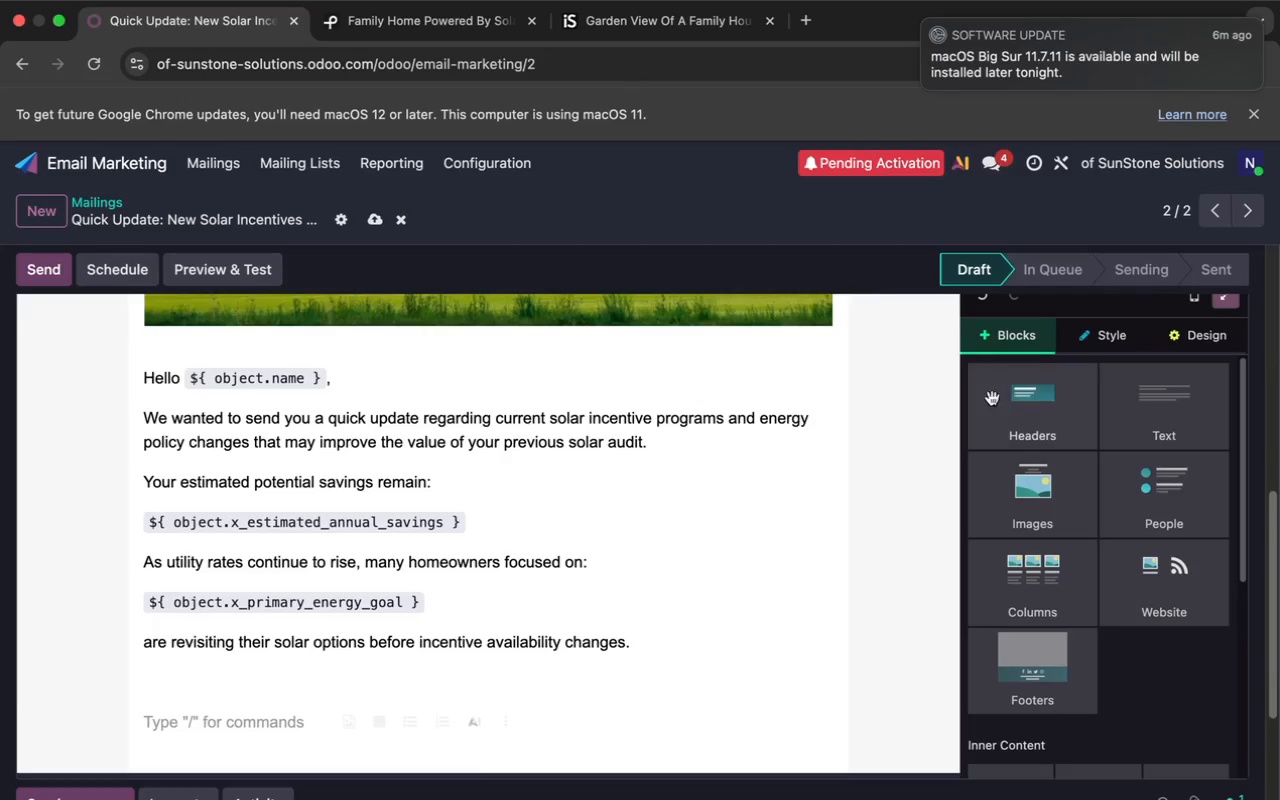 
scroll: coordinate [1023, 484], scroll_direction: down, amount: 2.0
 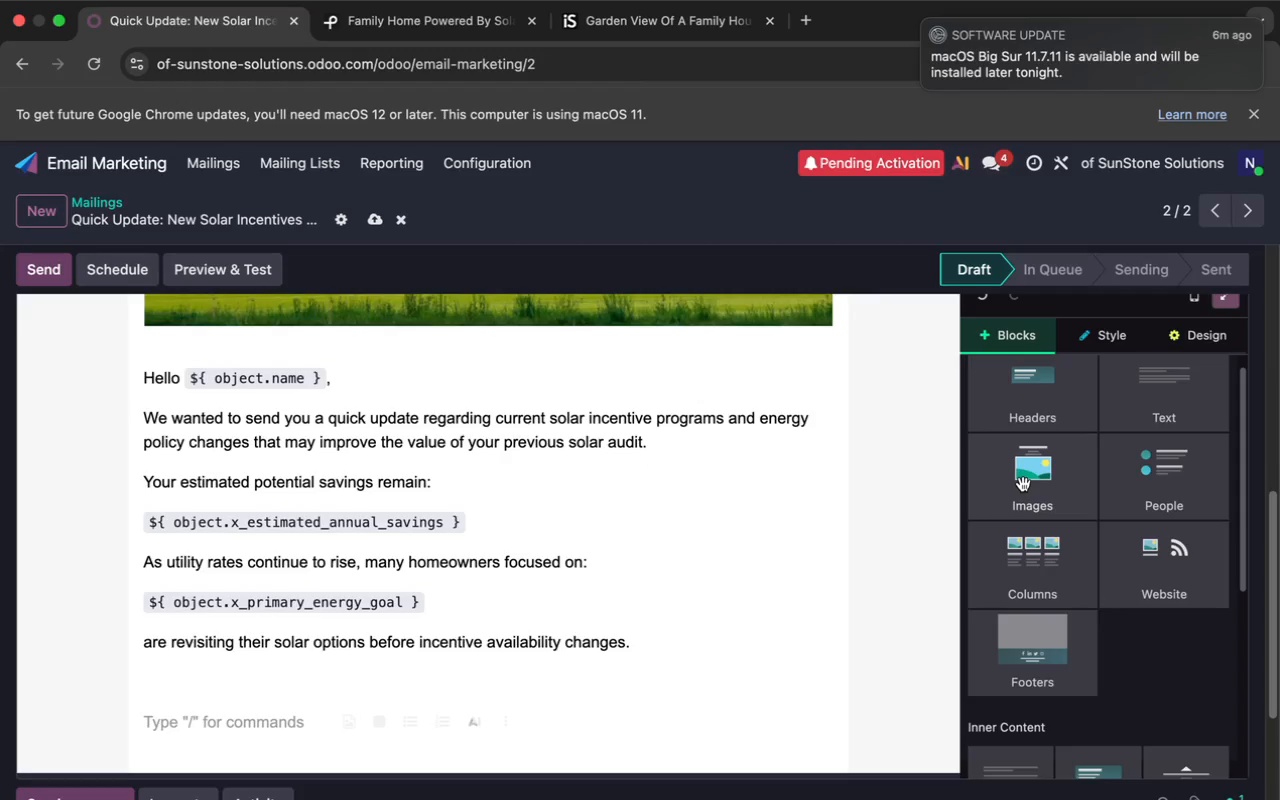 
wait(13.19)
 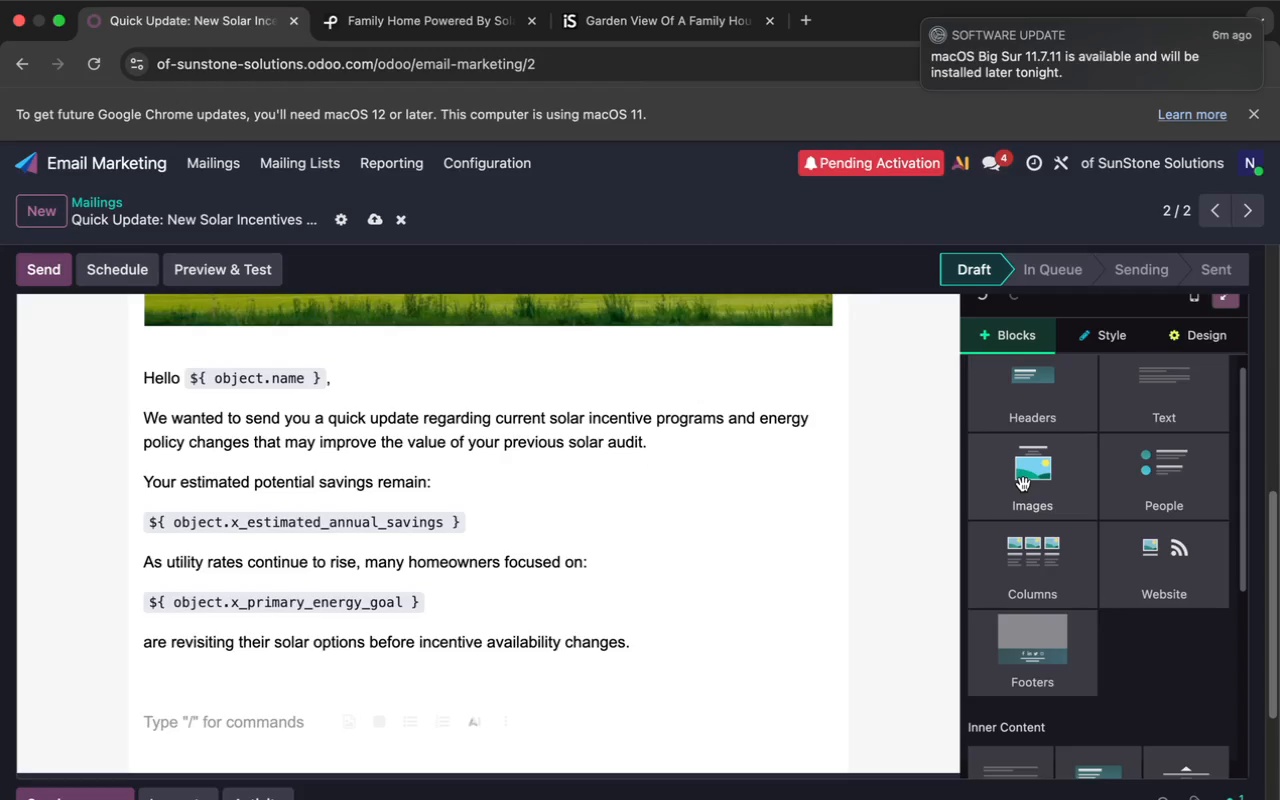 
scroll: coordinate [1055, 523], scroll_direction: up, amount: 4.0
 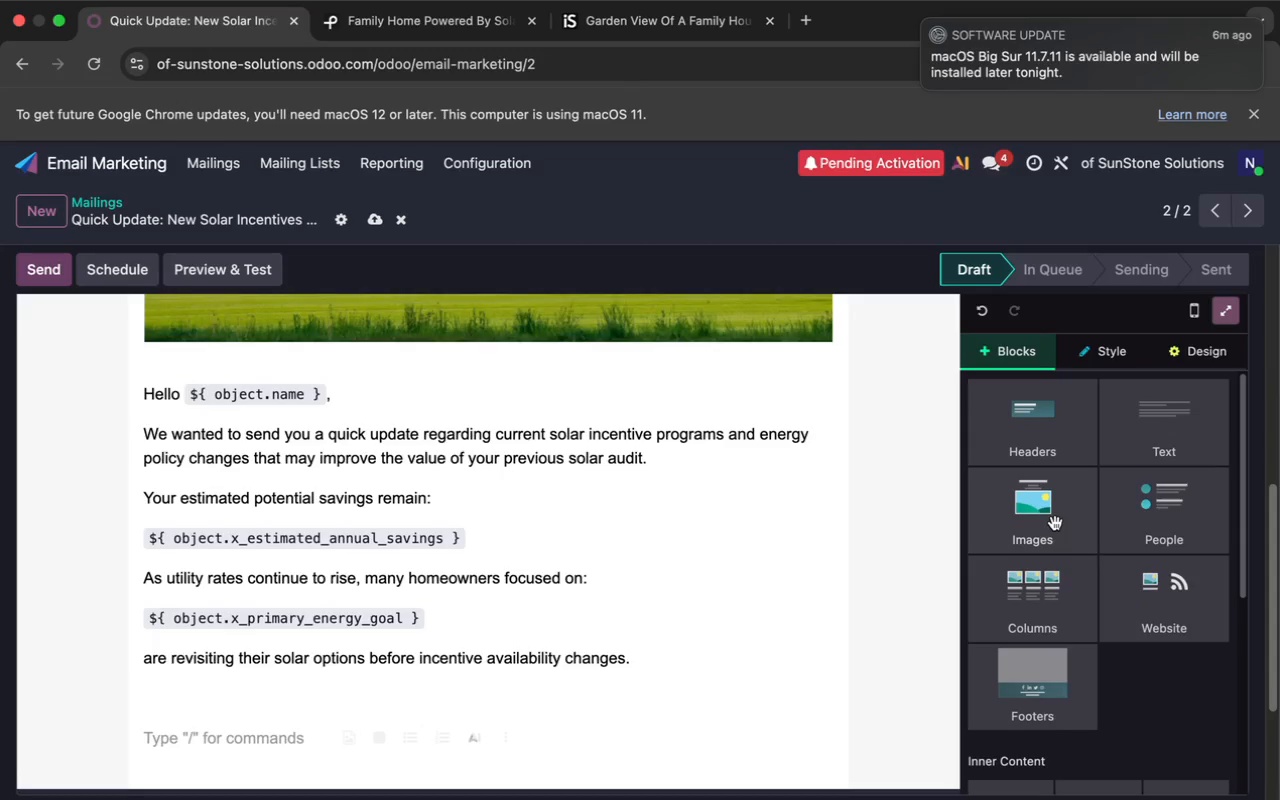 
scroll: coordinate [1055, 523], scroll_direction: down, amount: 27.0
 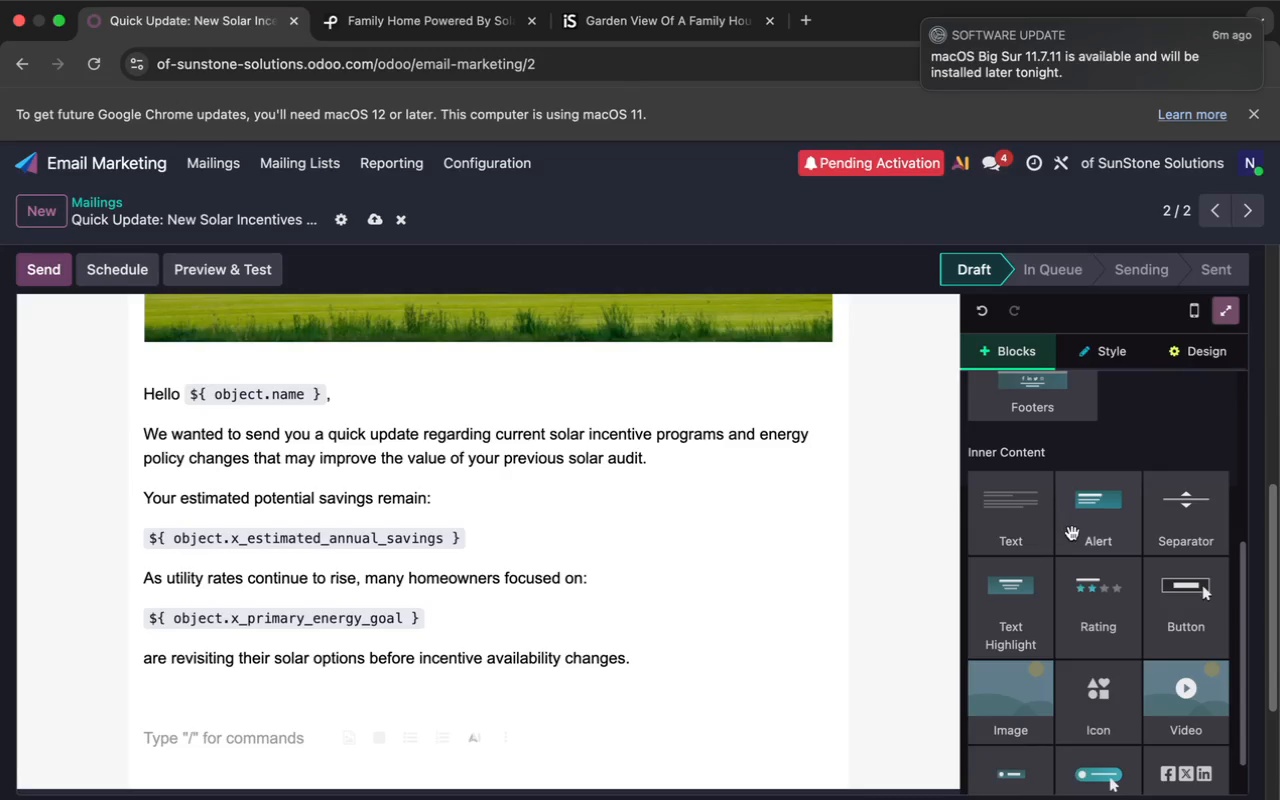 
mouse_move([1026, 603])
 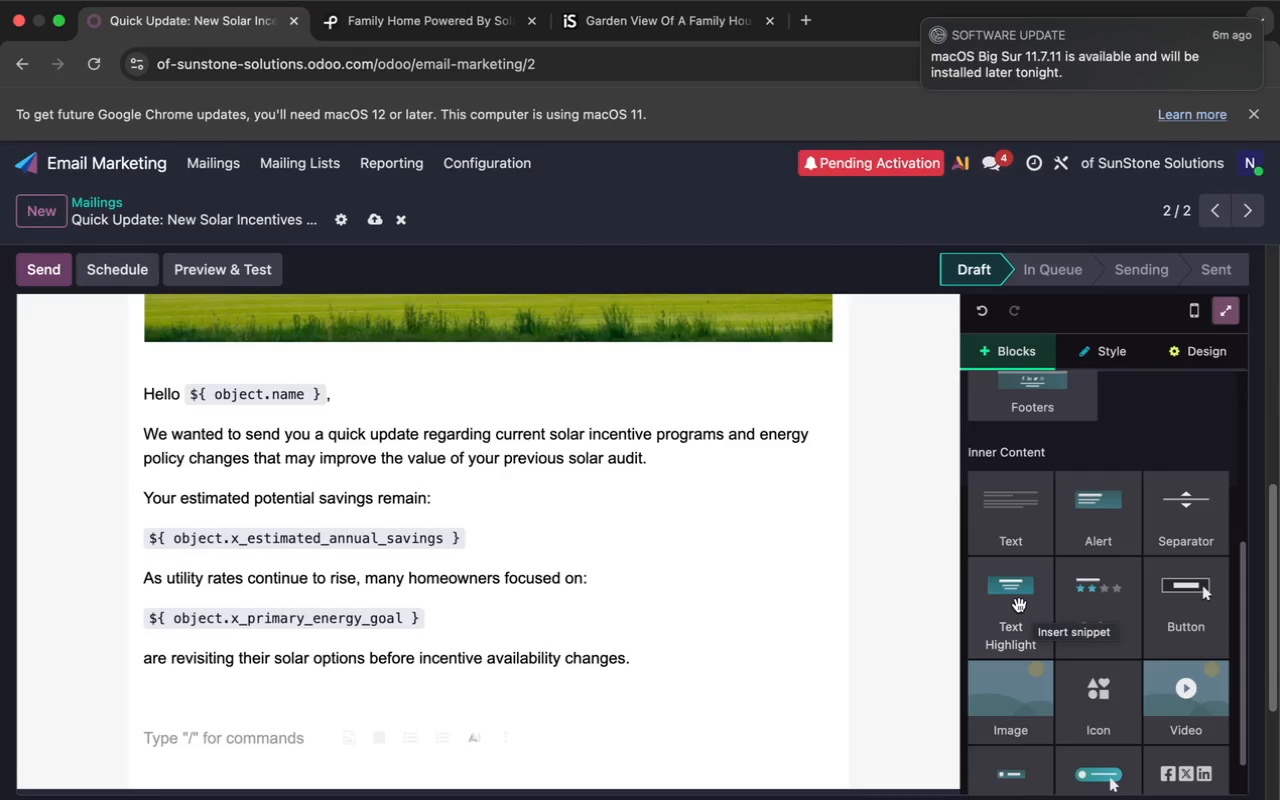 
left_click_drag(start_coordinate=[1019, 605], to_coordinate=[836, 700])
 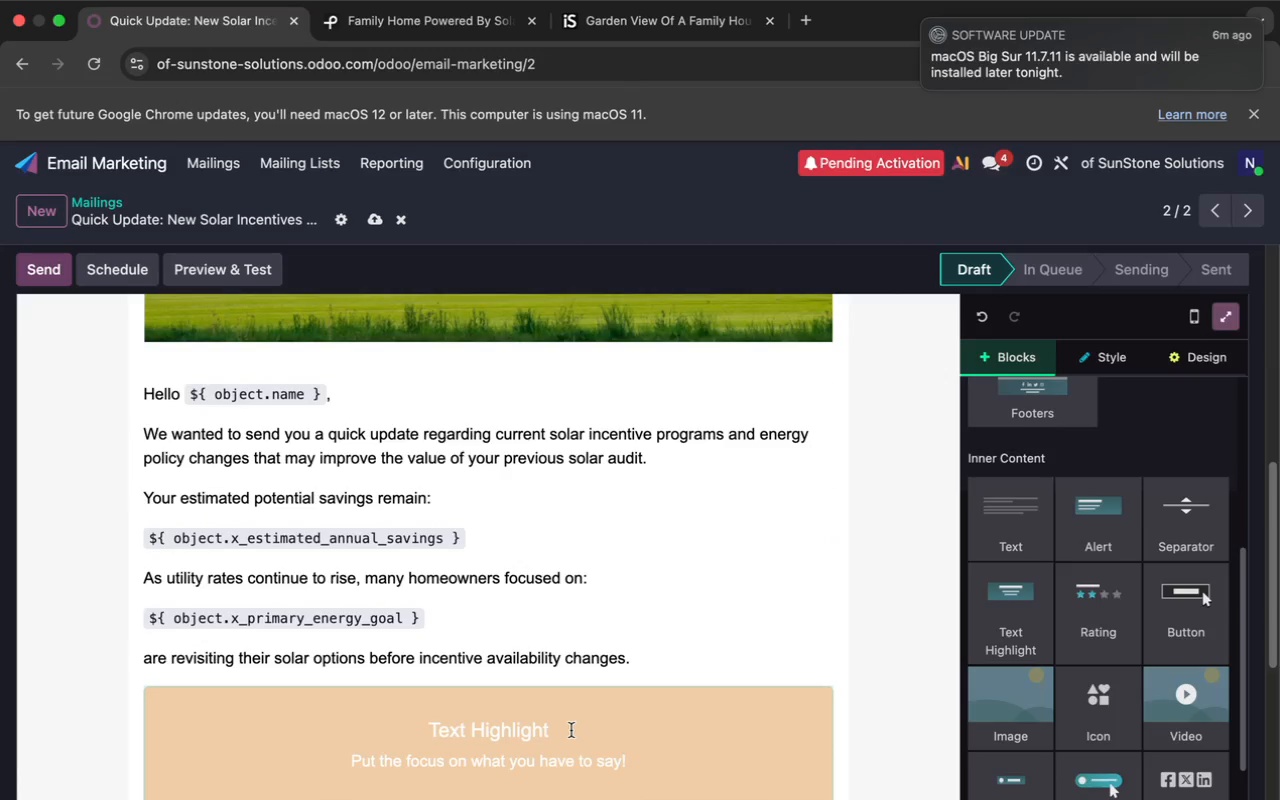 
left_click([566, 728])
 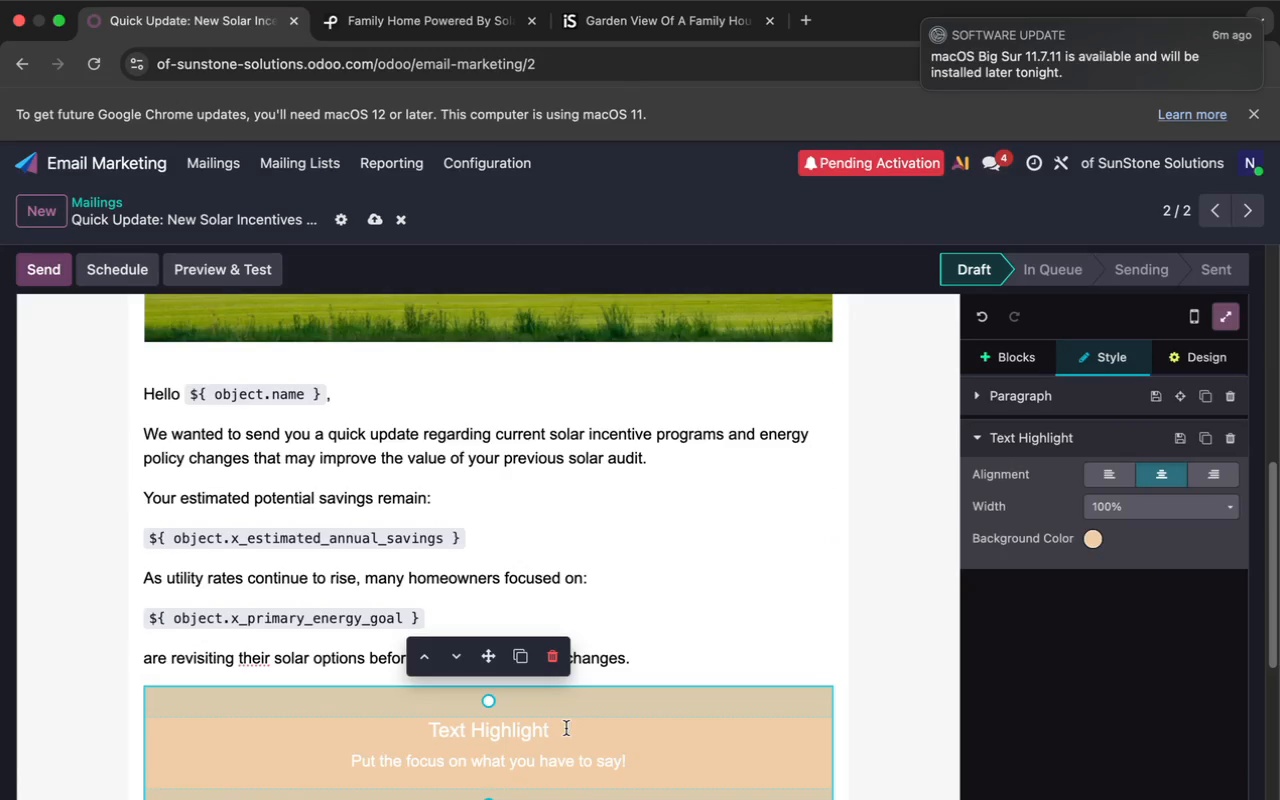 
key(Backspace)
 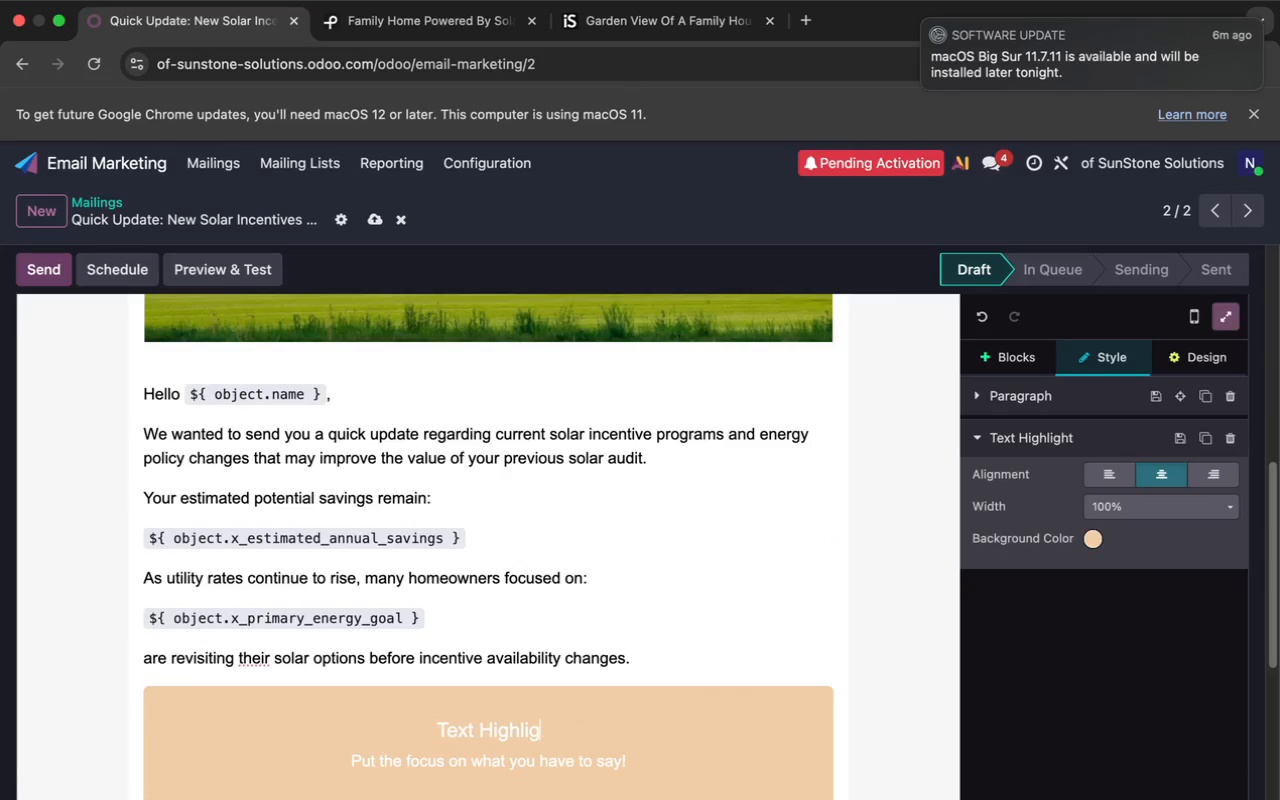 
key(Backspace)
 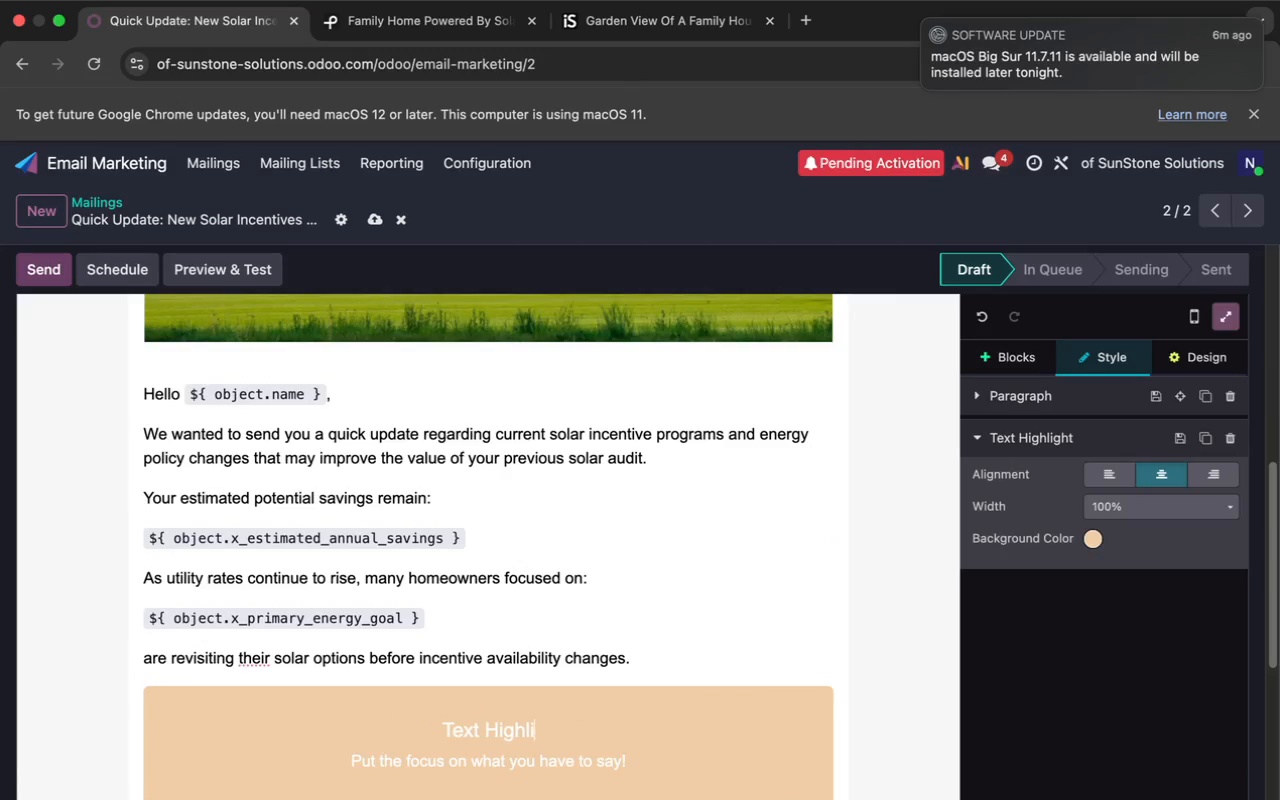 
key(Backspace)
 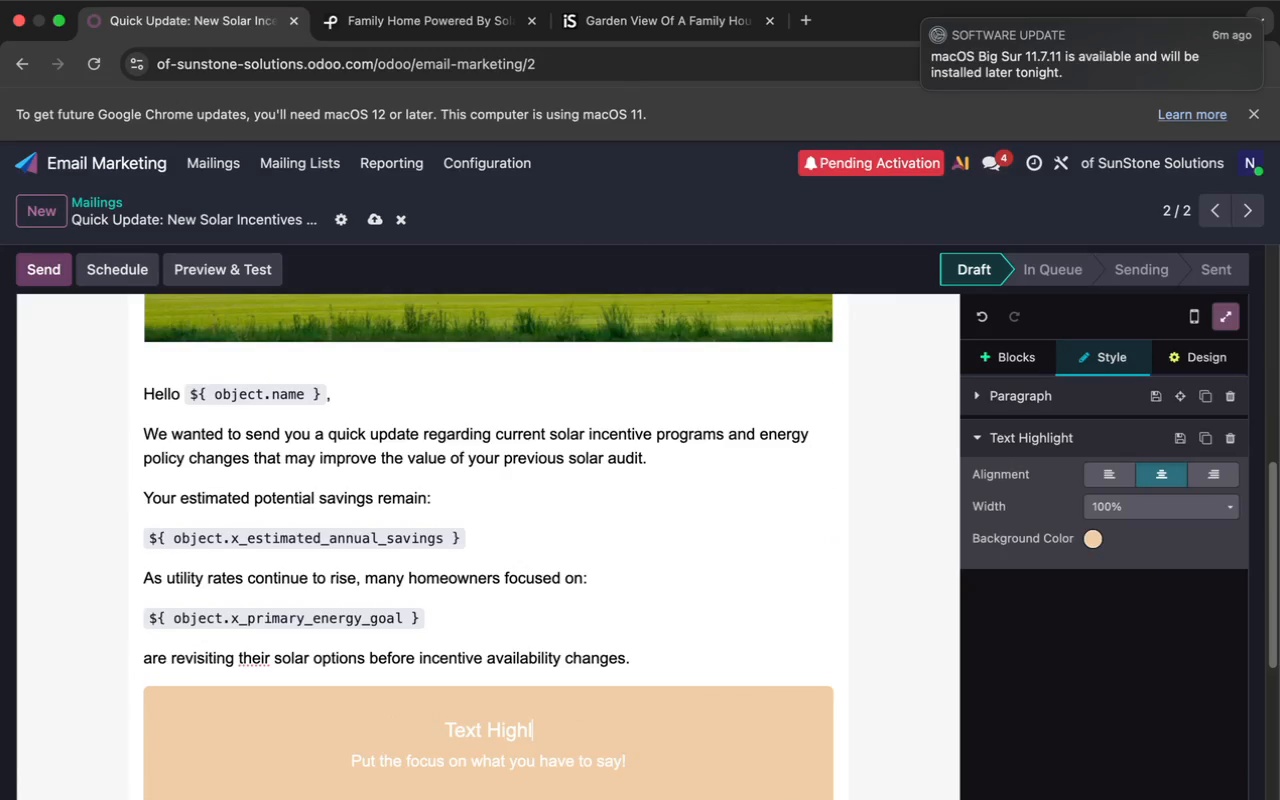 
key(Backspace)
 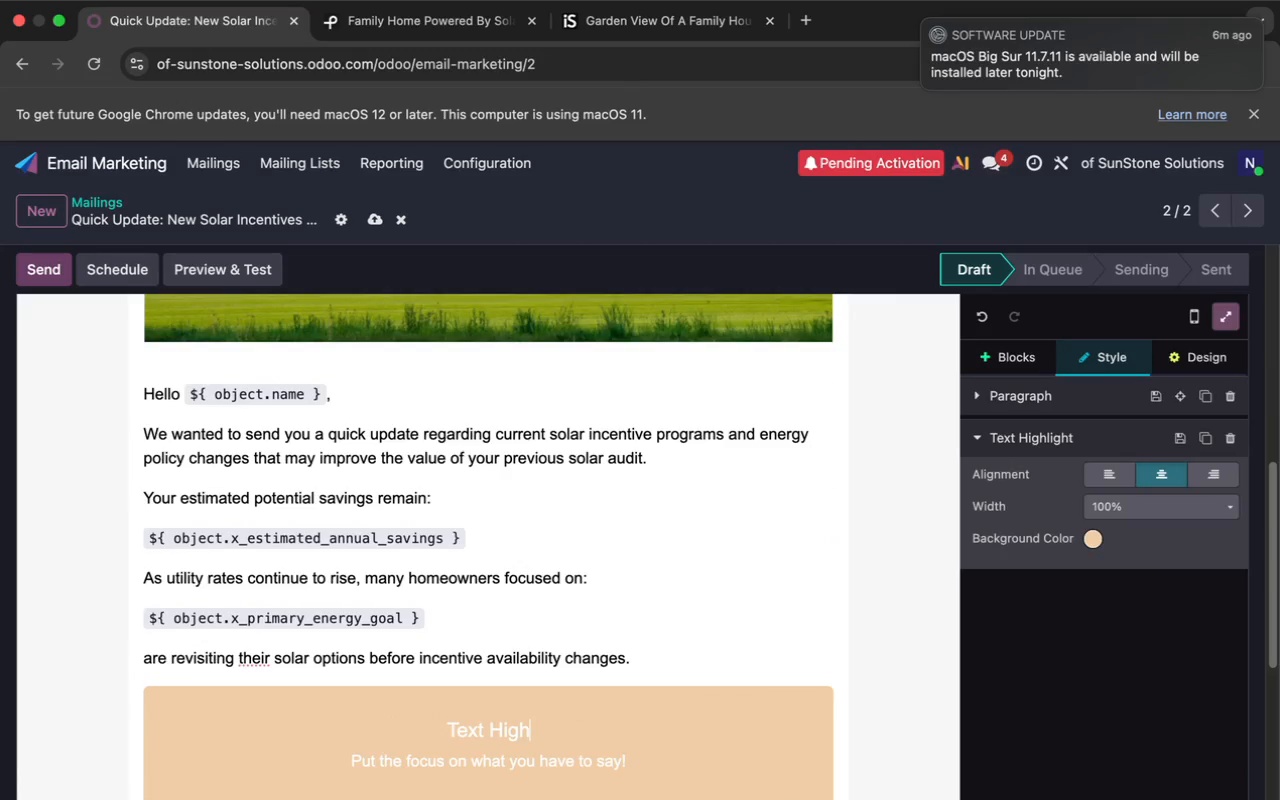 
key(Backspace)
 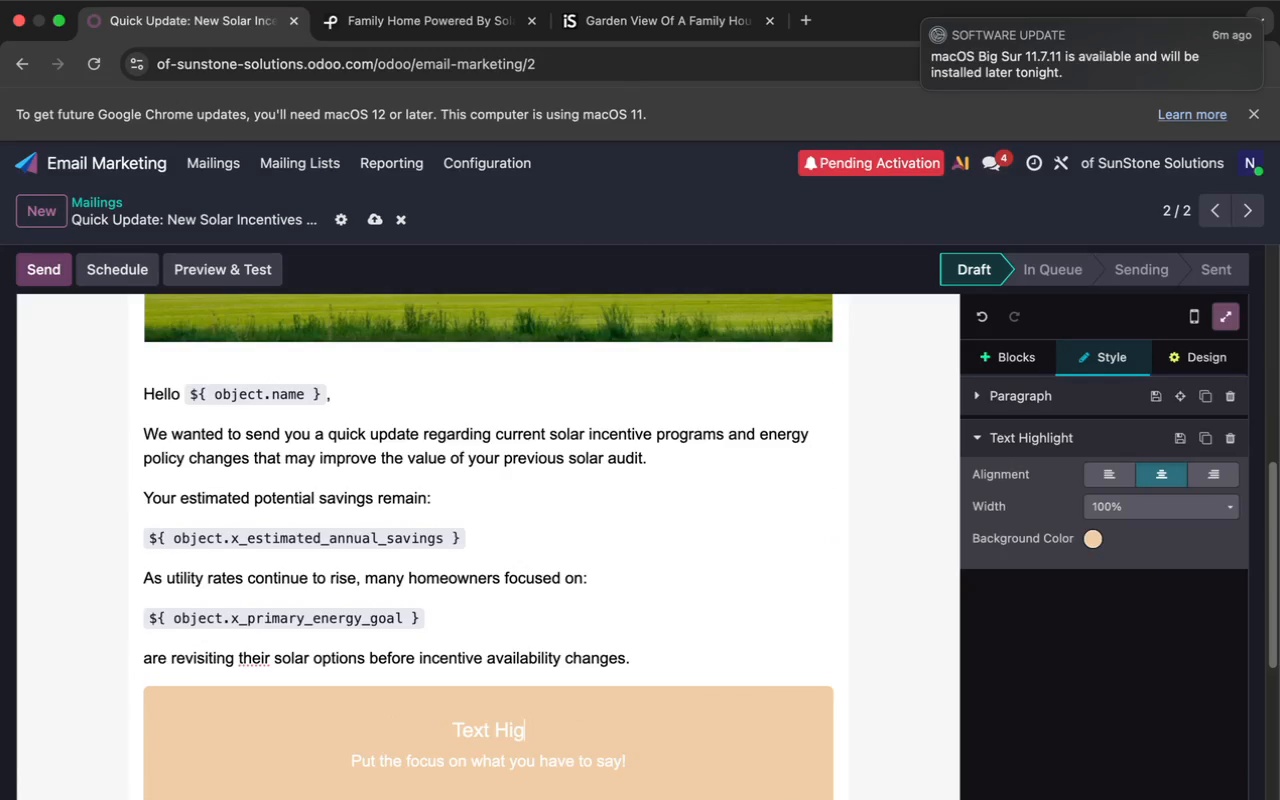 
key(Backspace)
 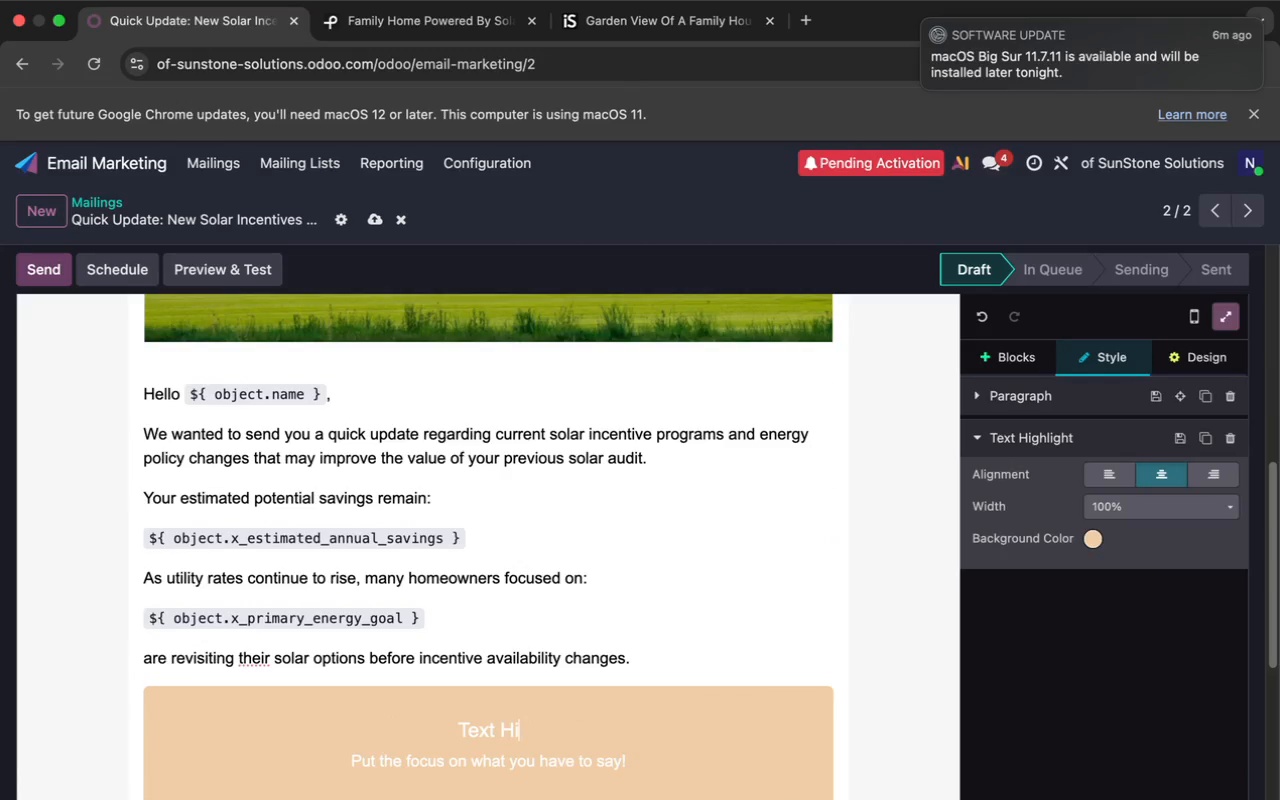 
key(Backspace)
 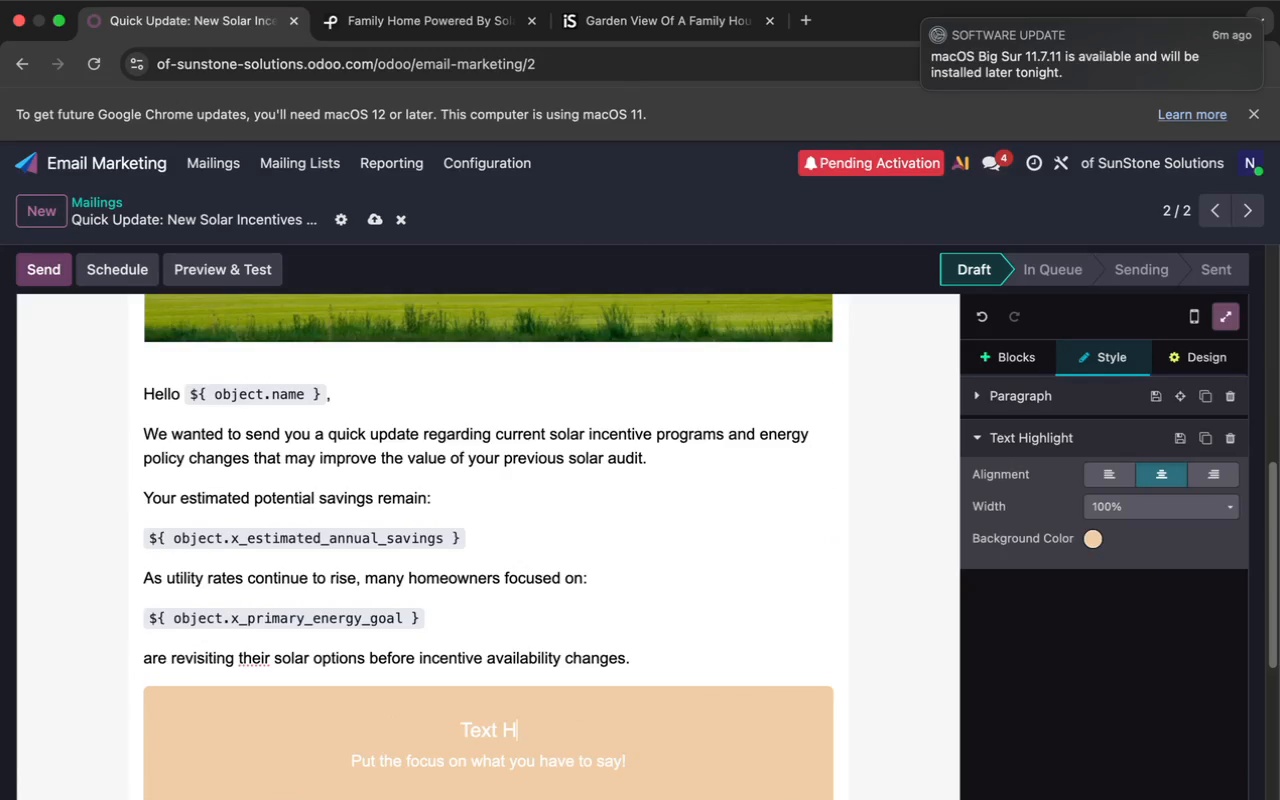 
key(Backspace)
 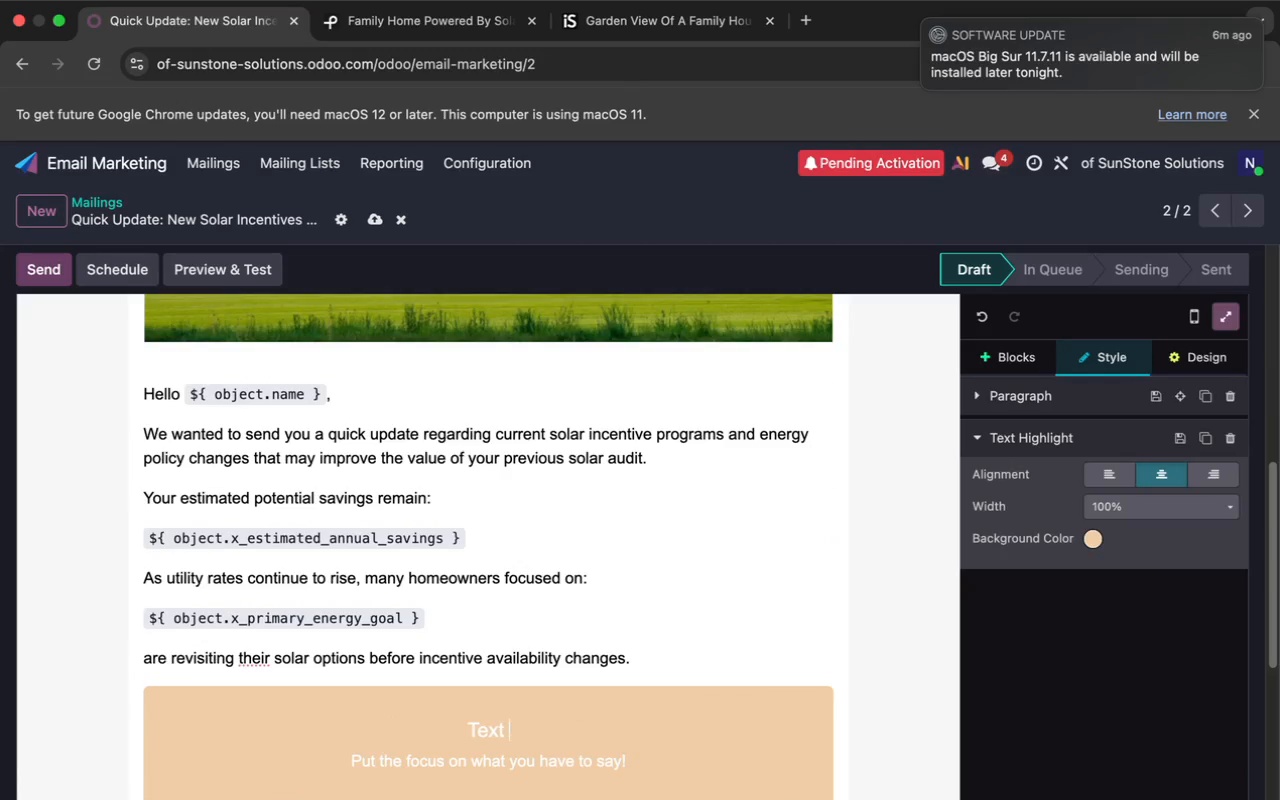 
key(Backspace)
 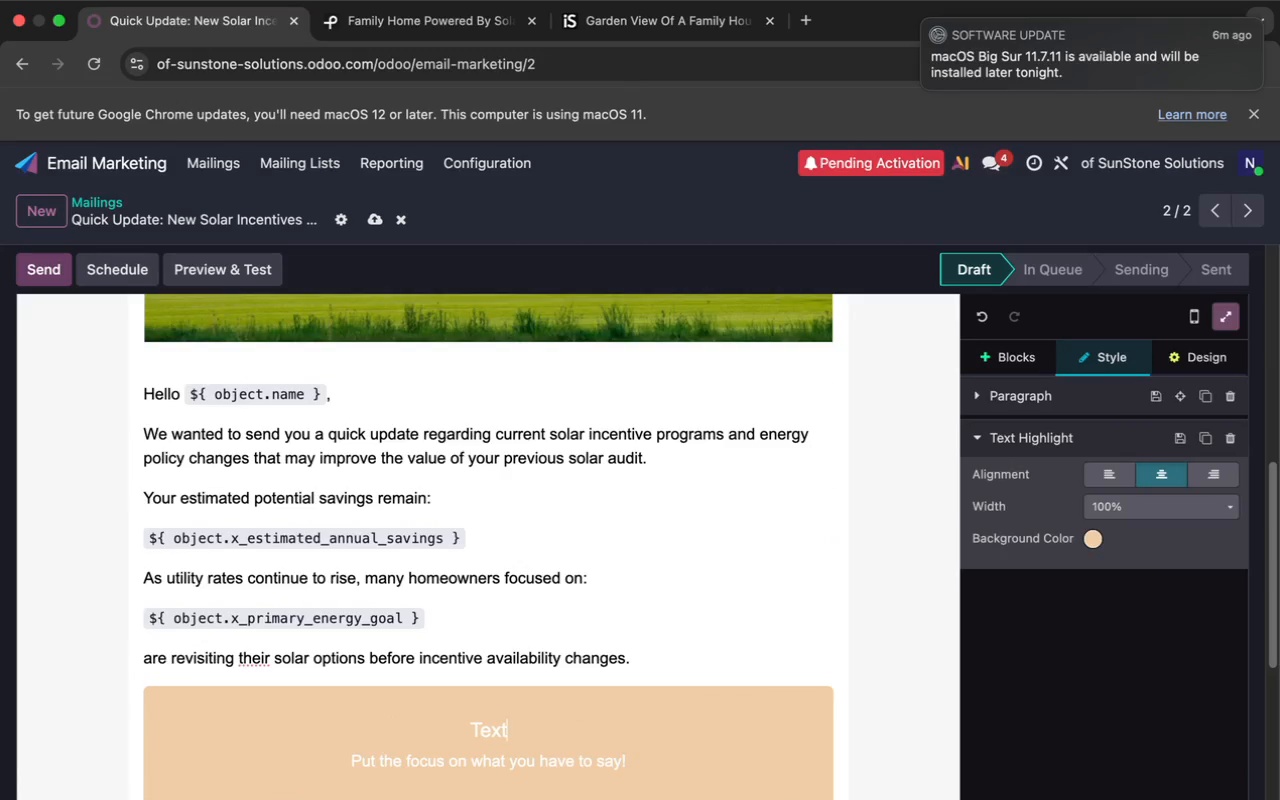 
key(Backspace)
 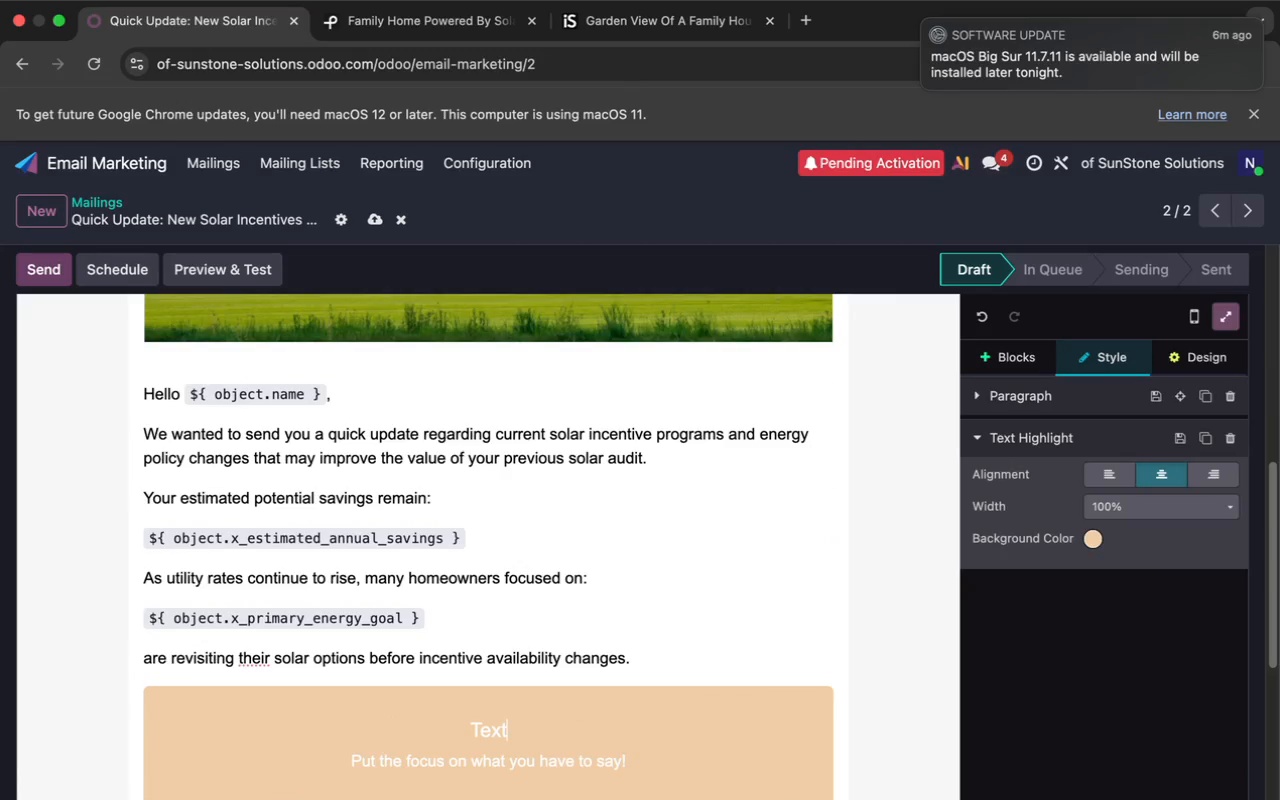 
key(Backspace)
 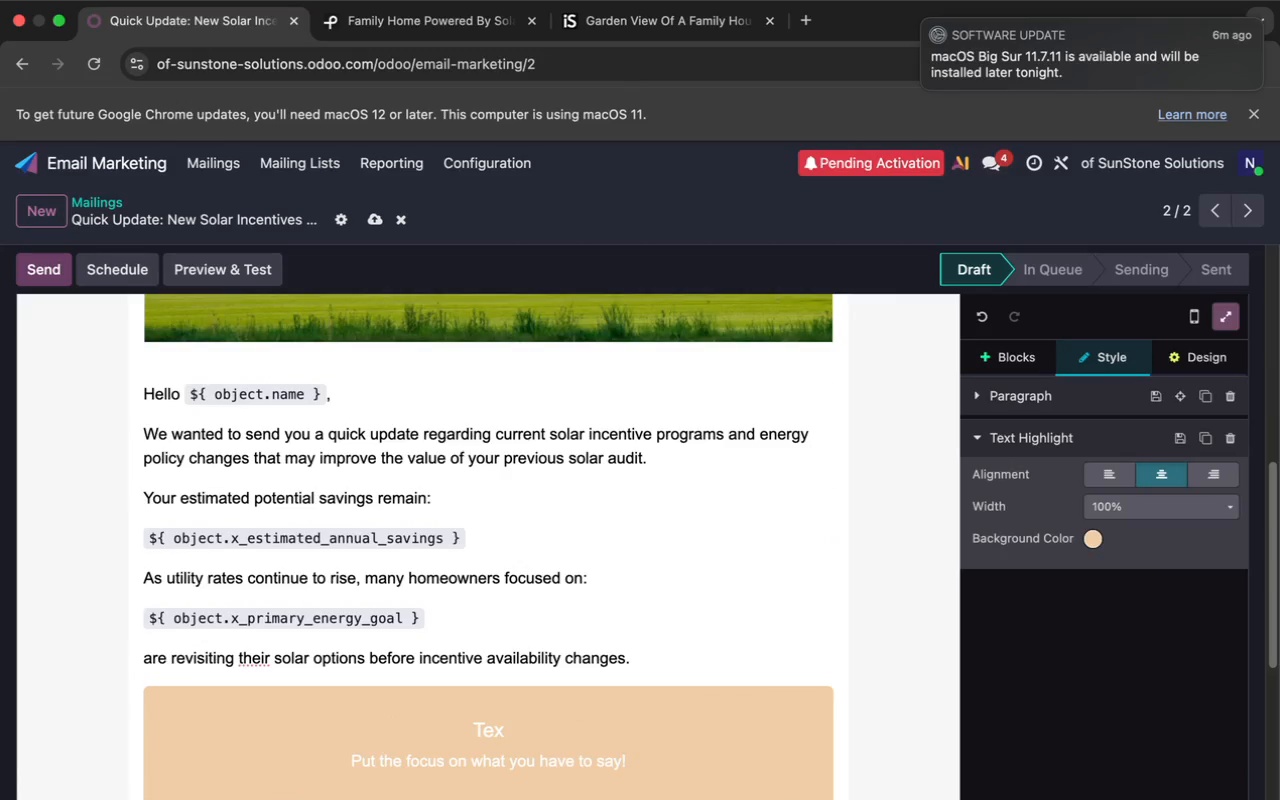 
key(Backspace)
 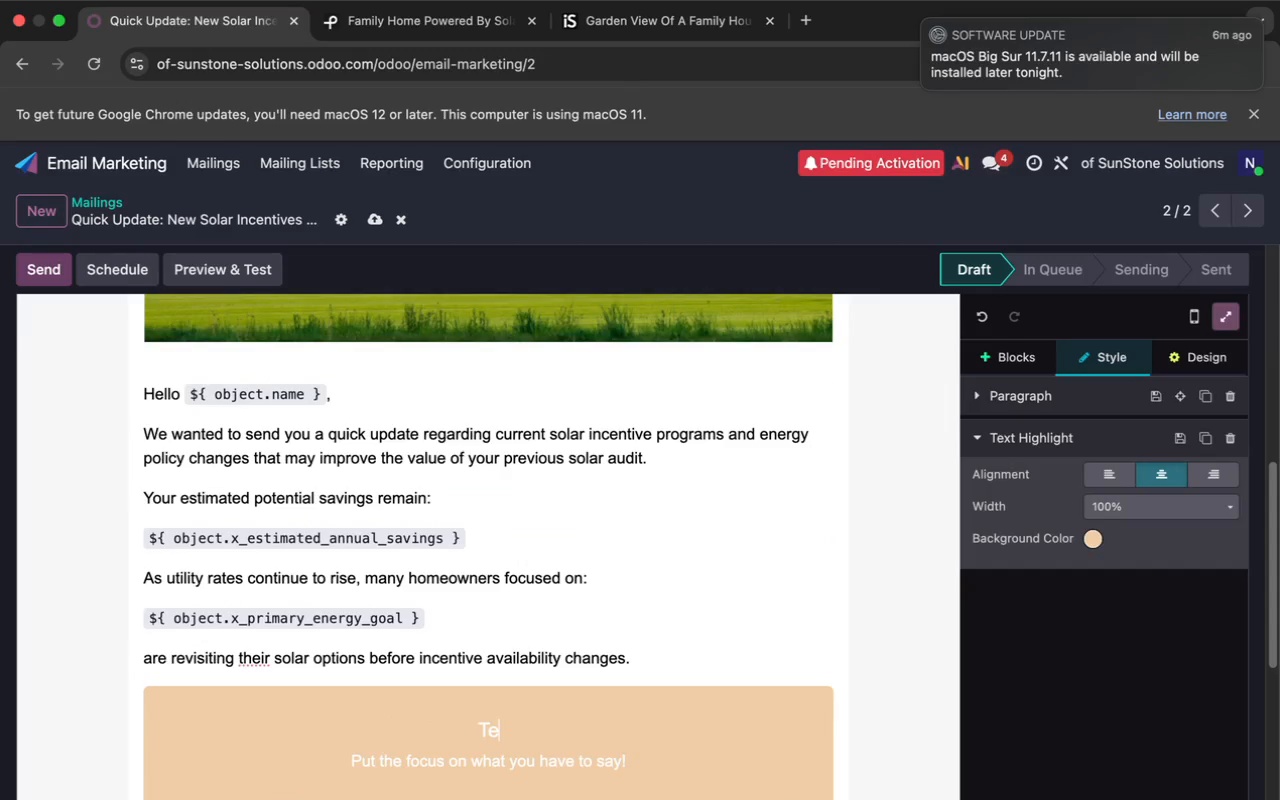 
key(Backspace)
 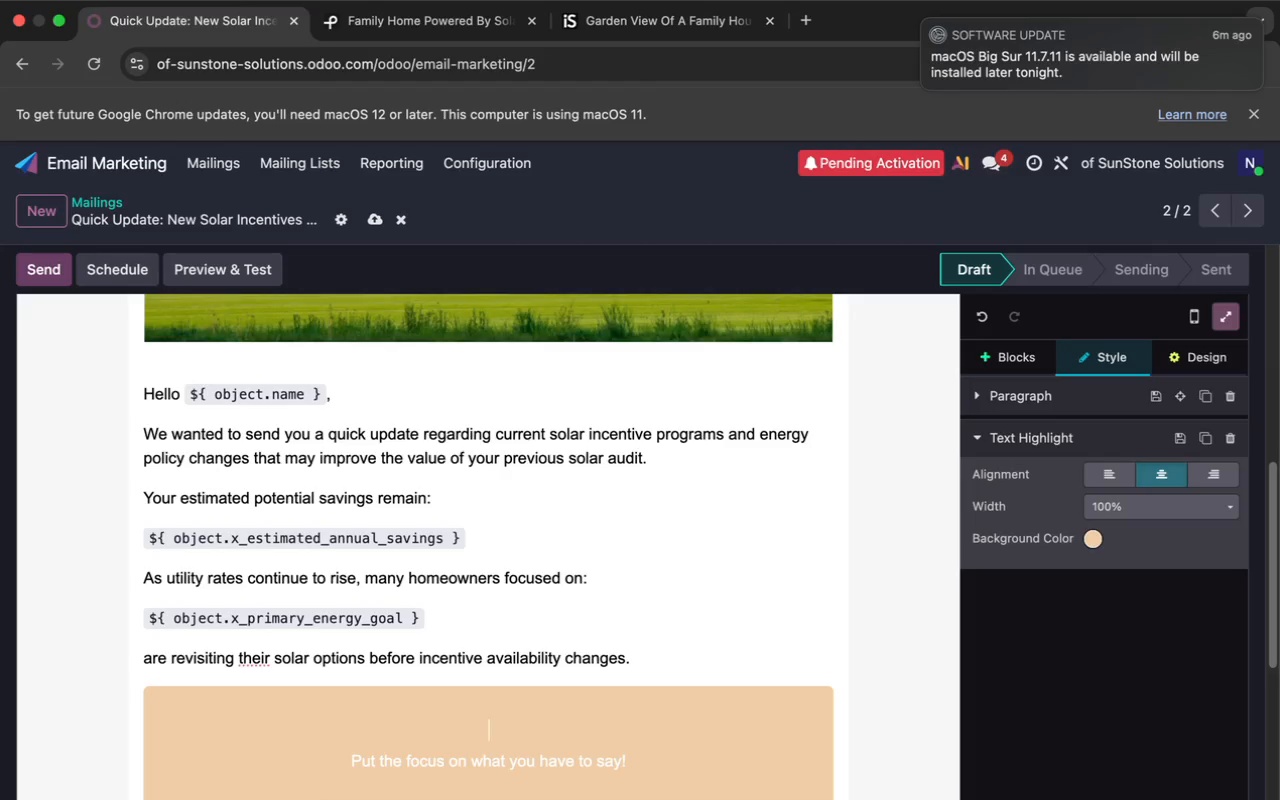 
key(Backspace)
 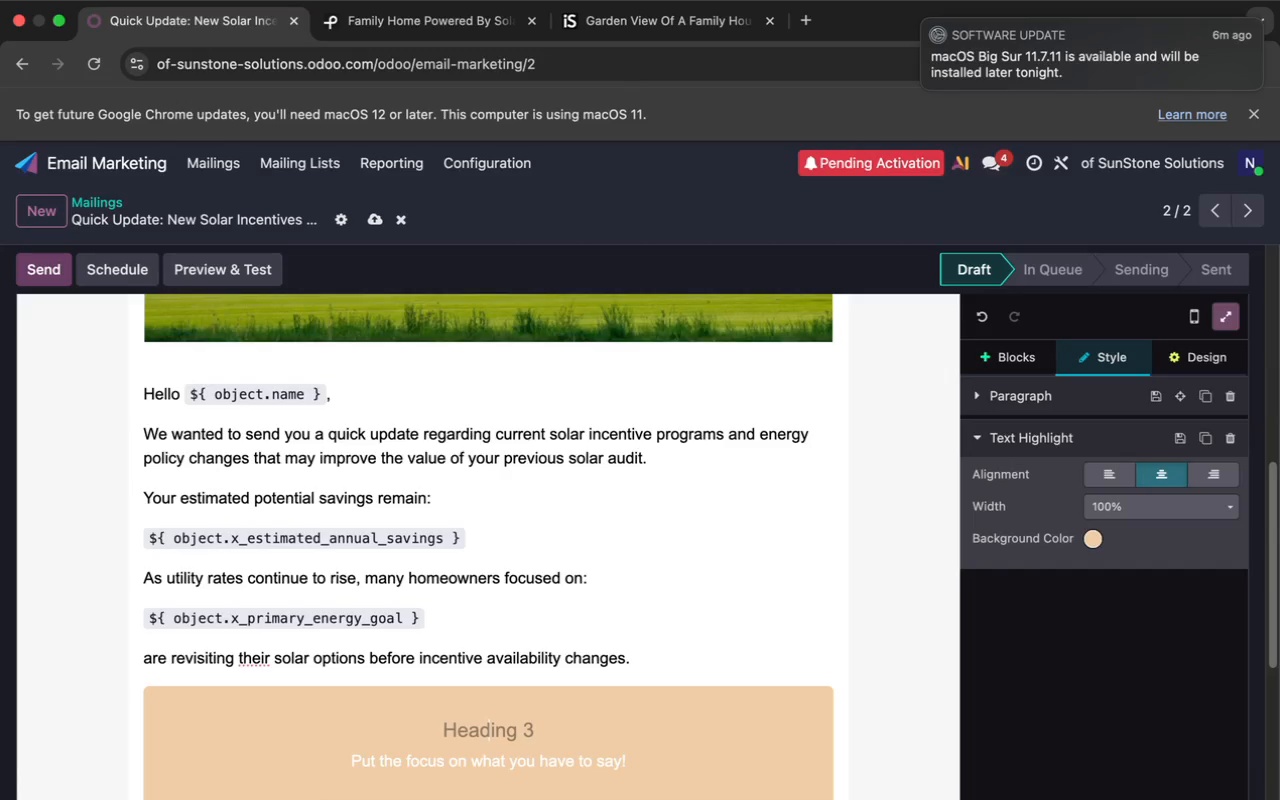 
type(What's)
 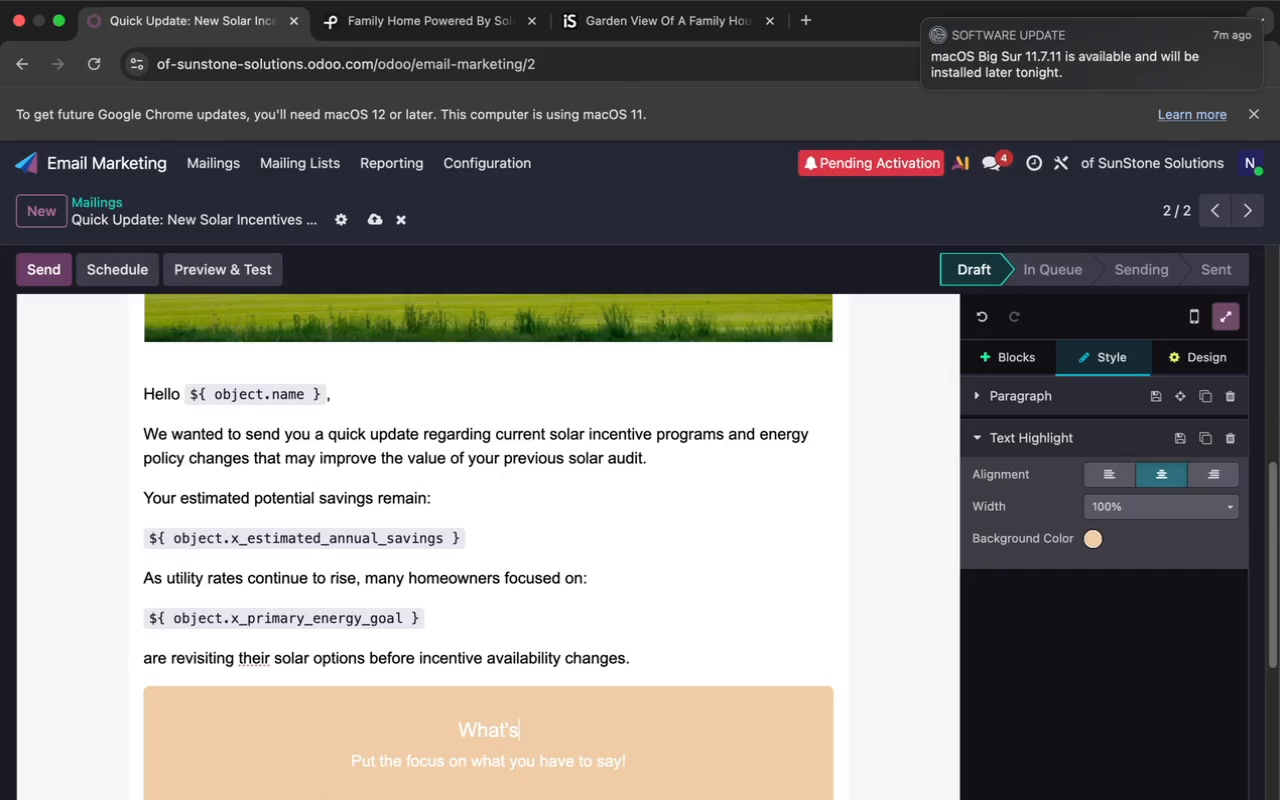 
type( ha)
 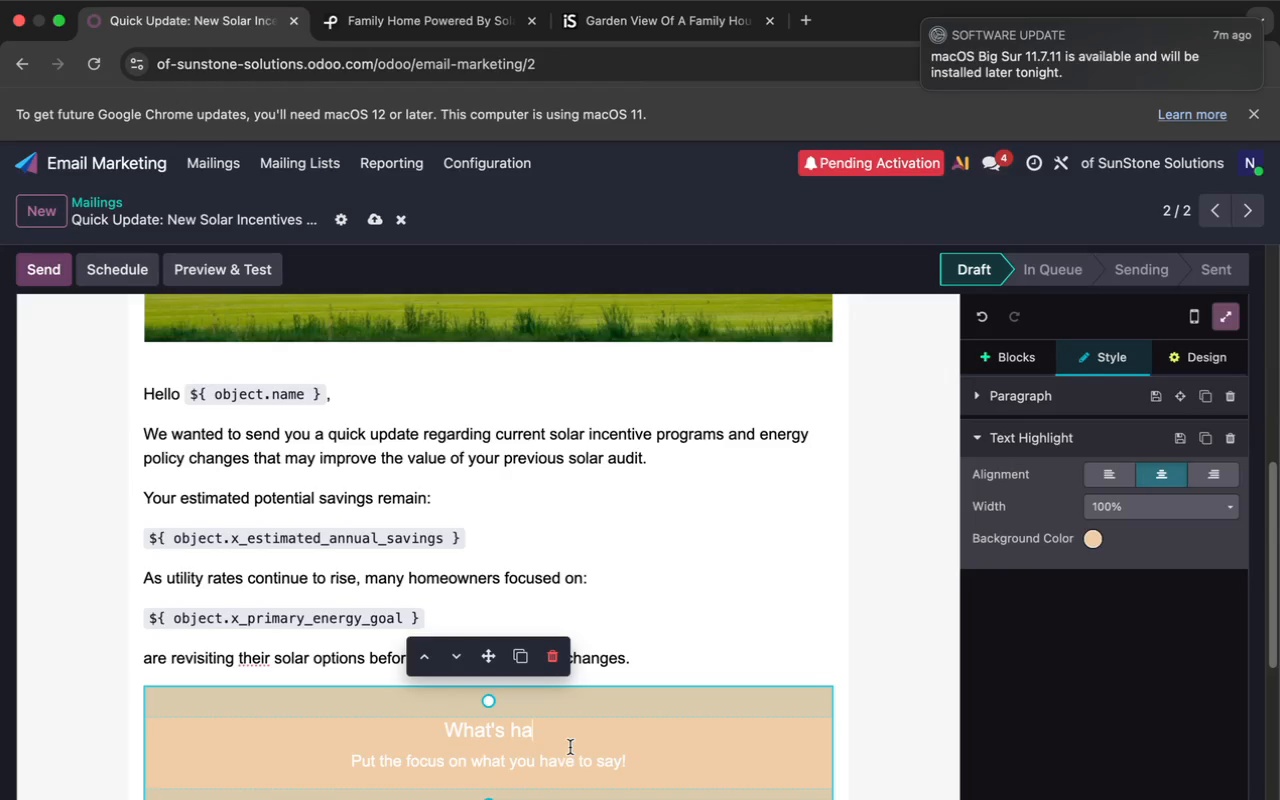 
wait(11.92)
 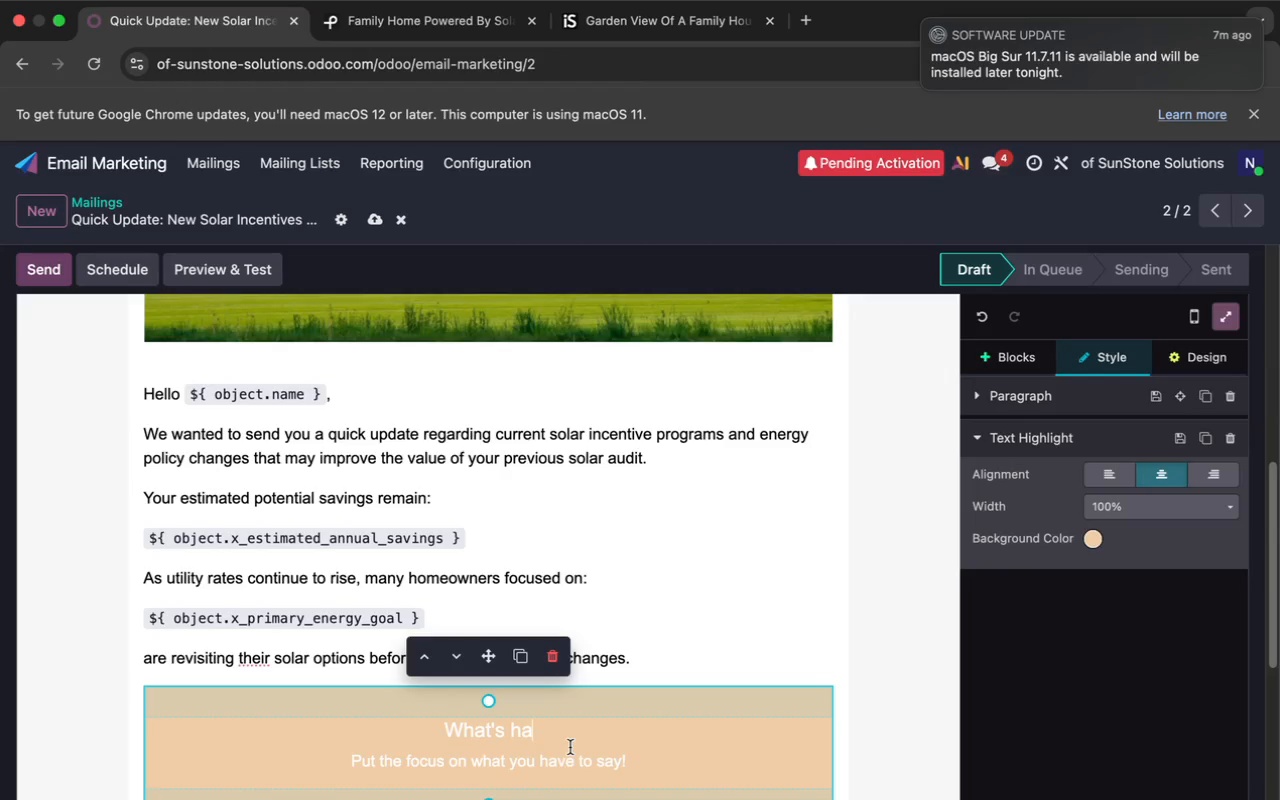 
key(P)
 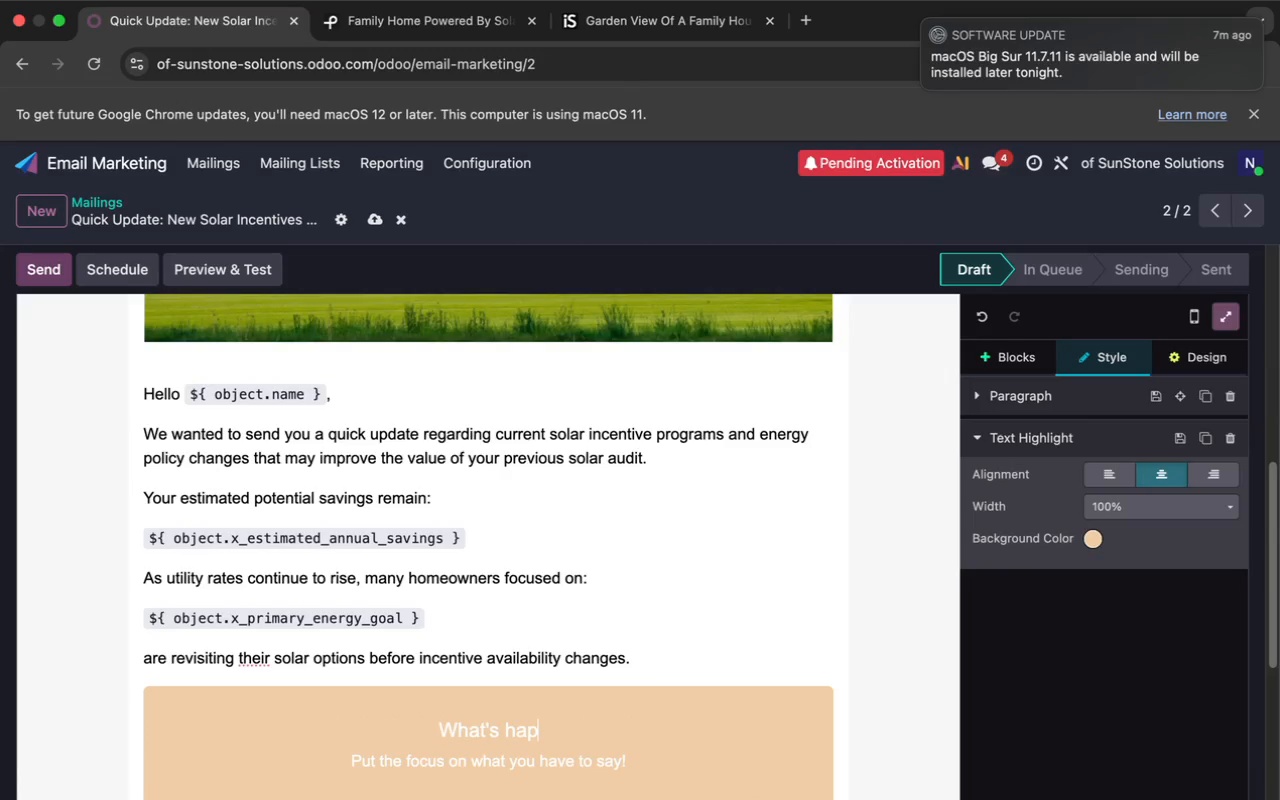 
type(pe)
 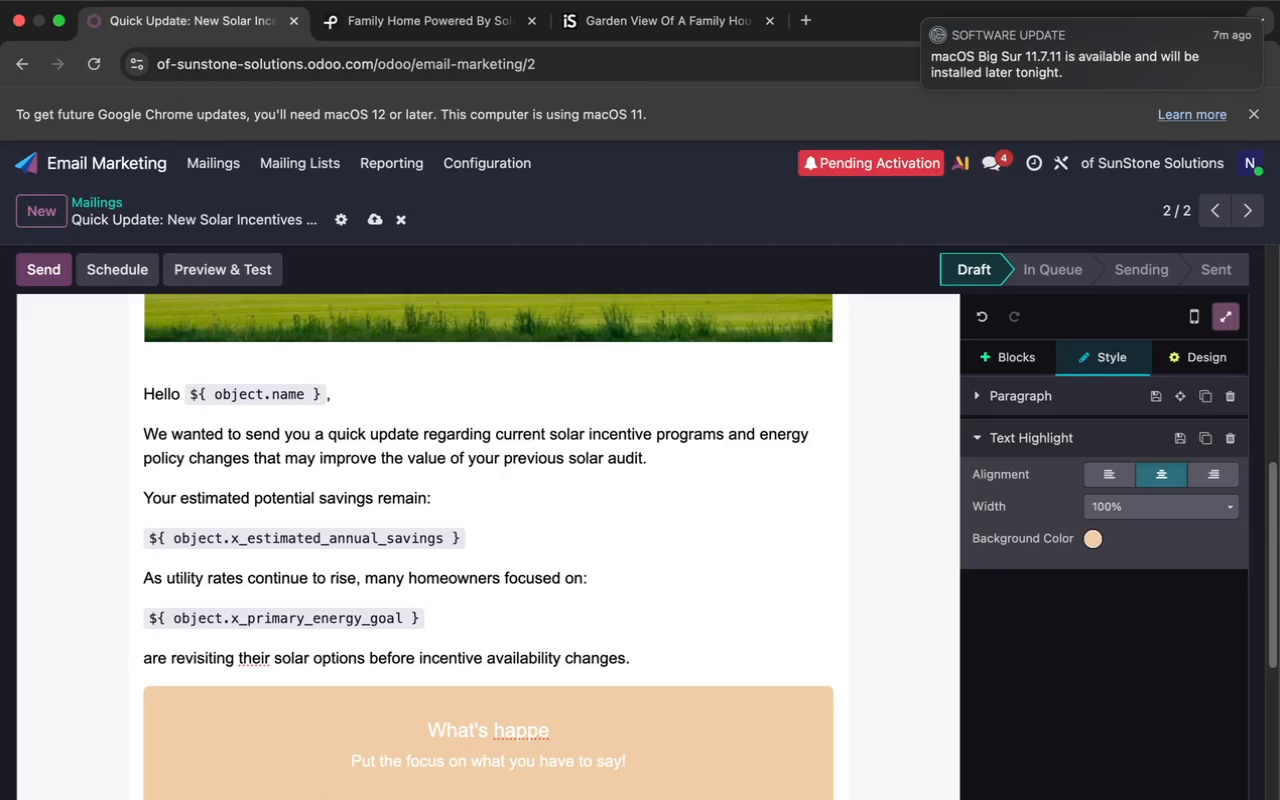 
type(ning now)
 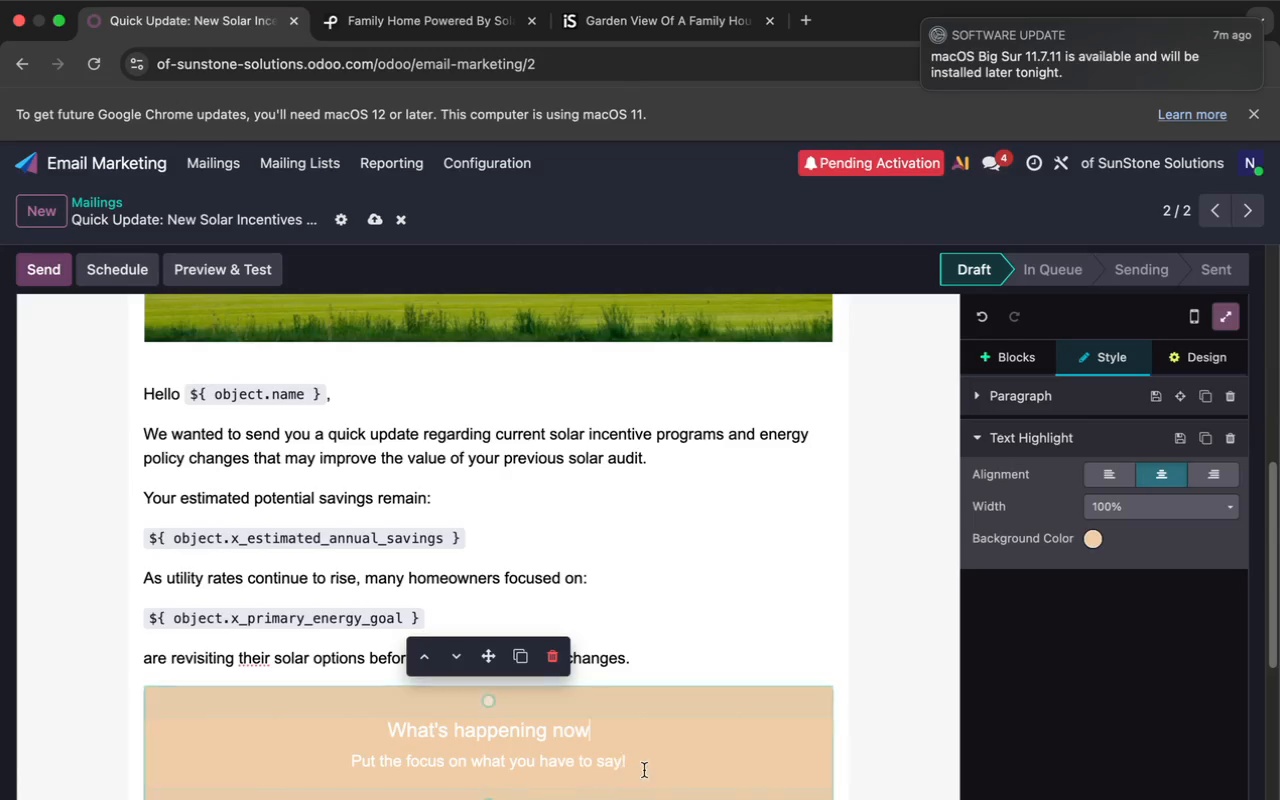 
left_click_drag(start_coordinate=[642, 763], to_coordinate=[347, 749])
 